 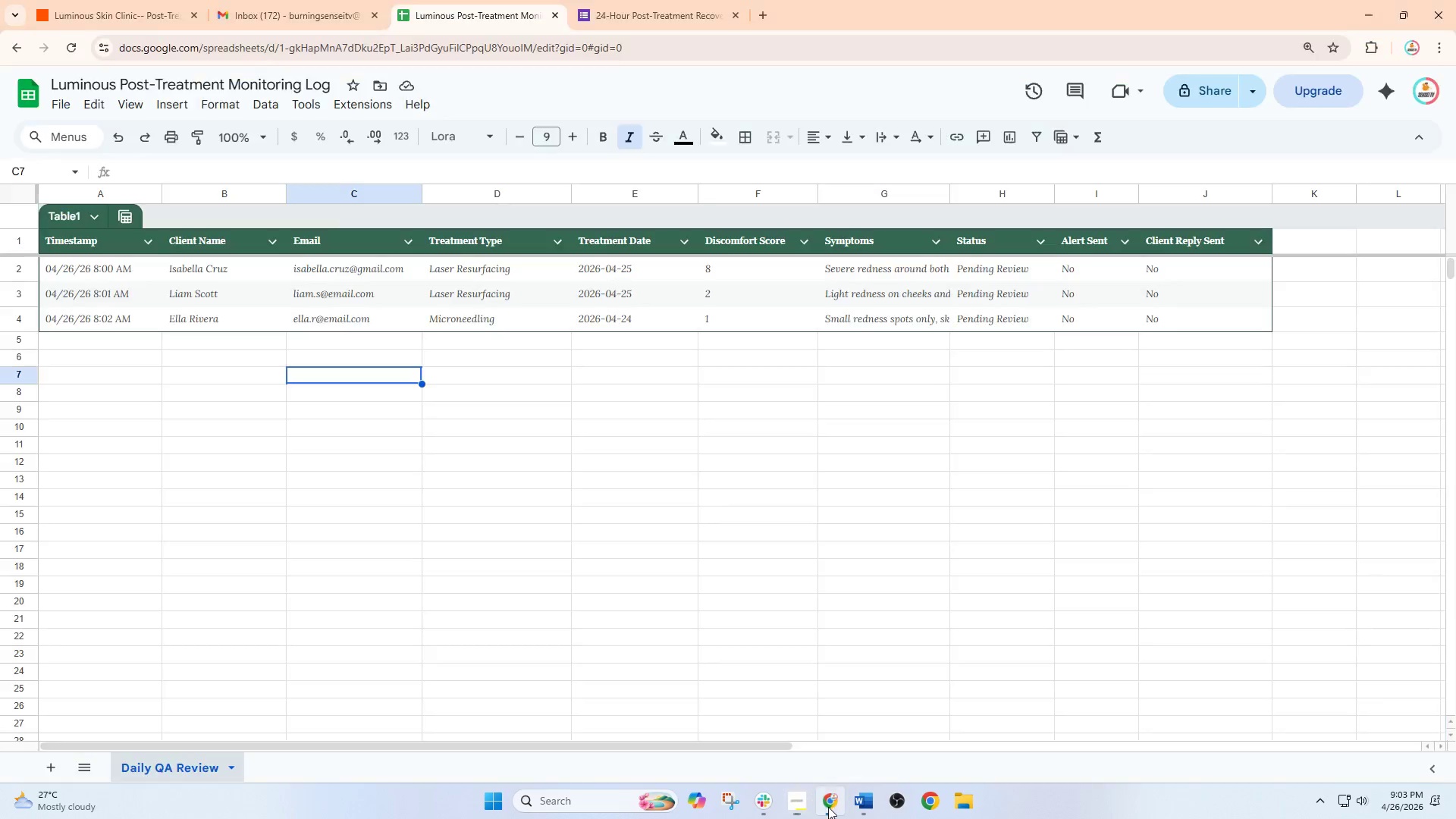 
scroll: coordinate [572, 414], scroll_direction: up, amount: 2.0
 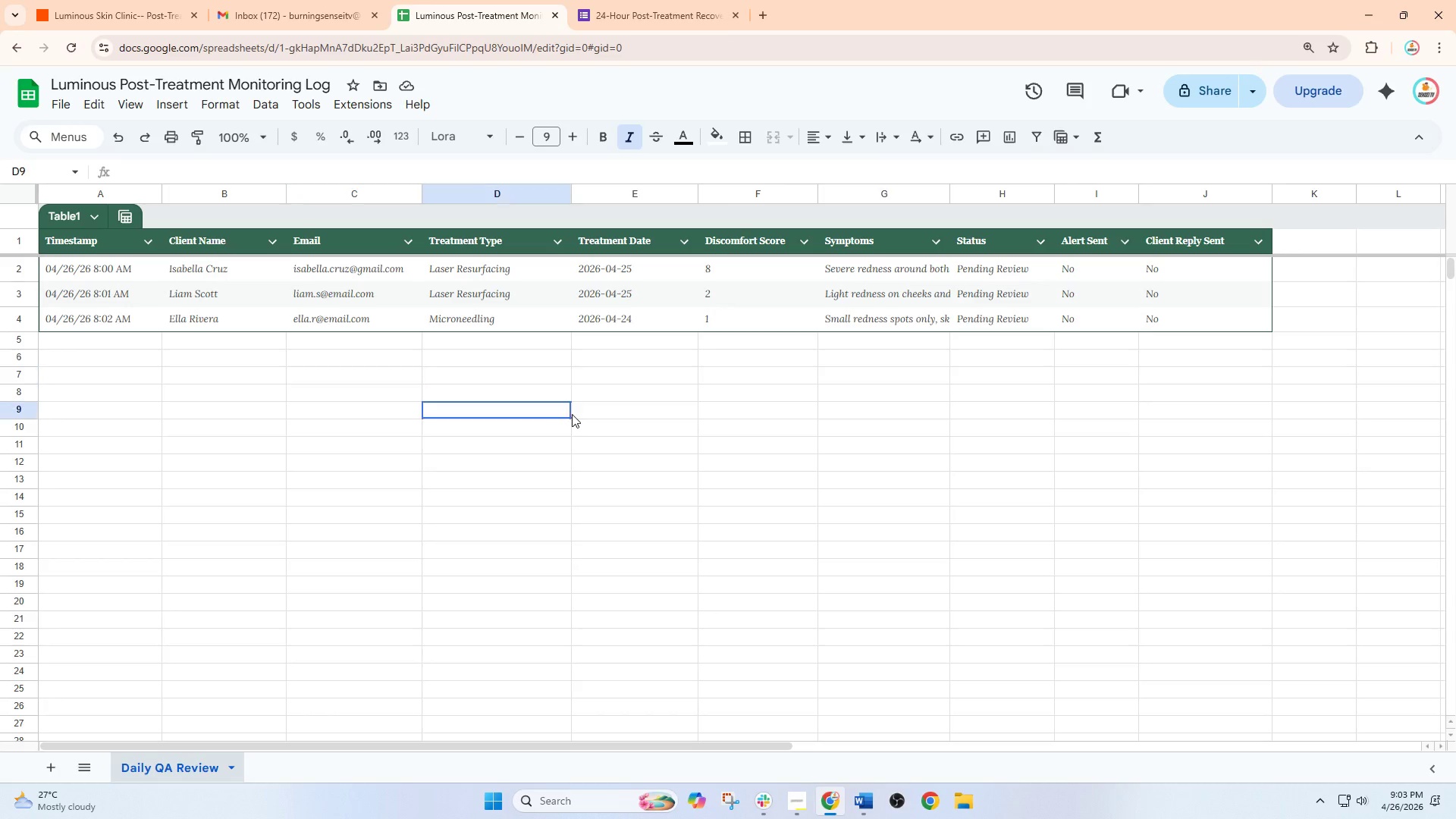 
left_click([11, 341])
 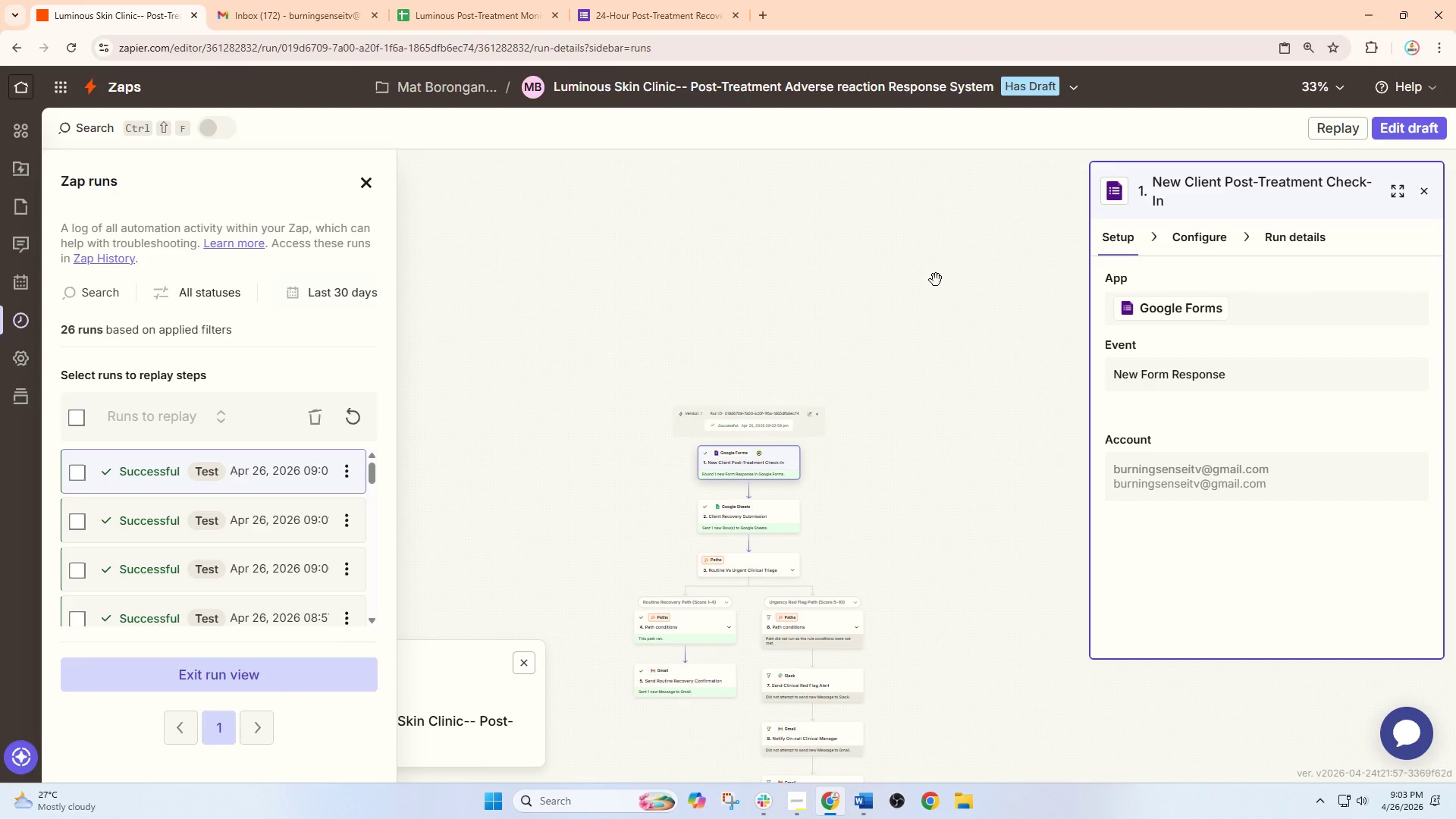 
left_click([1413, 129])
 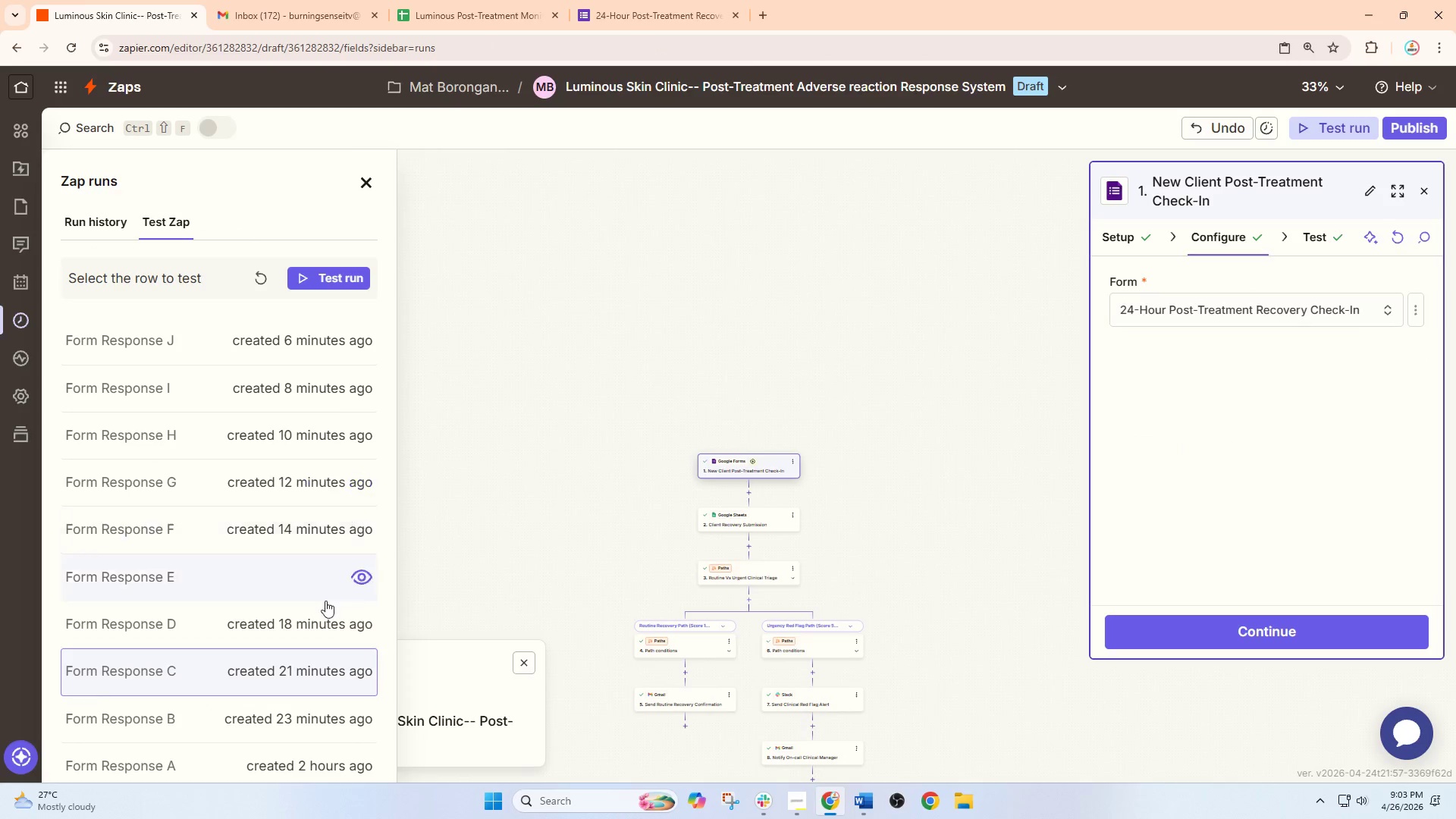 
left_click([307, 624])
 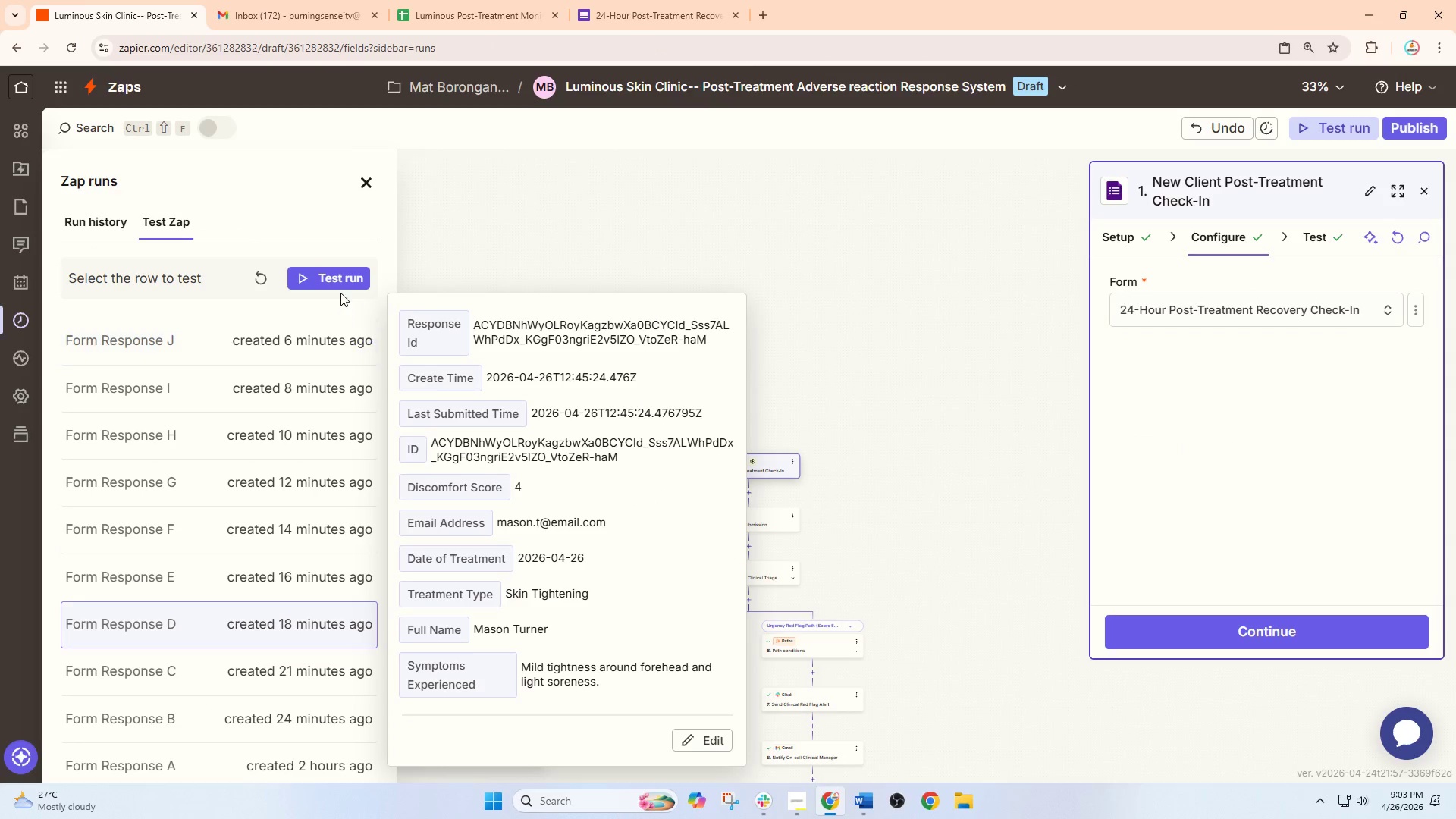 
left_click([340, 284])
 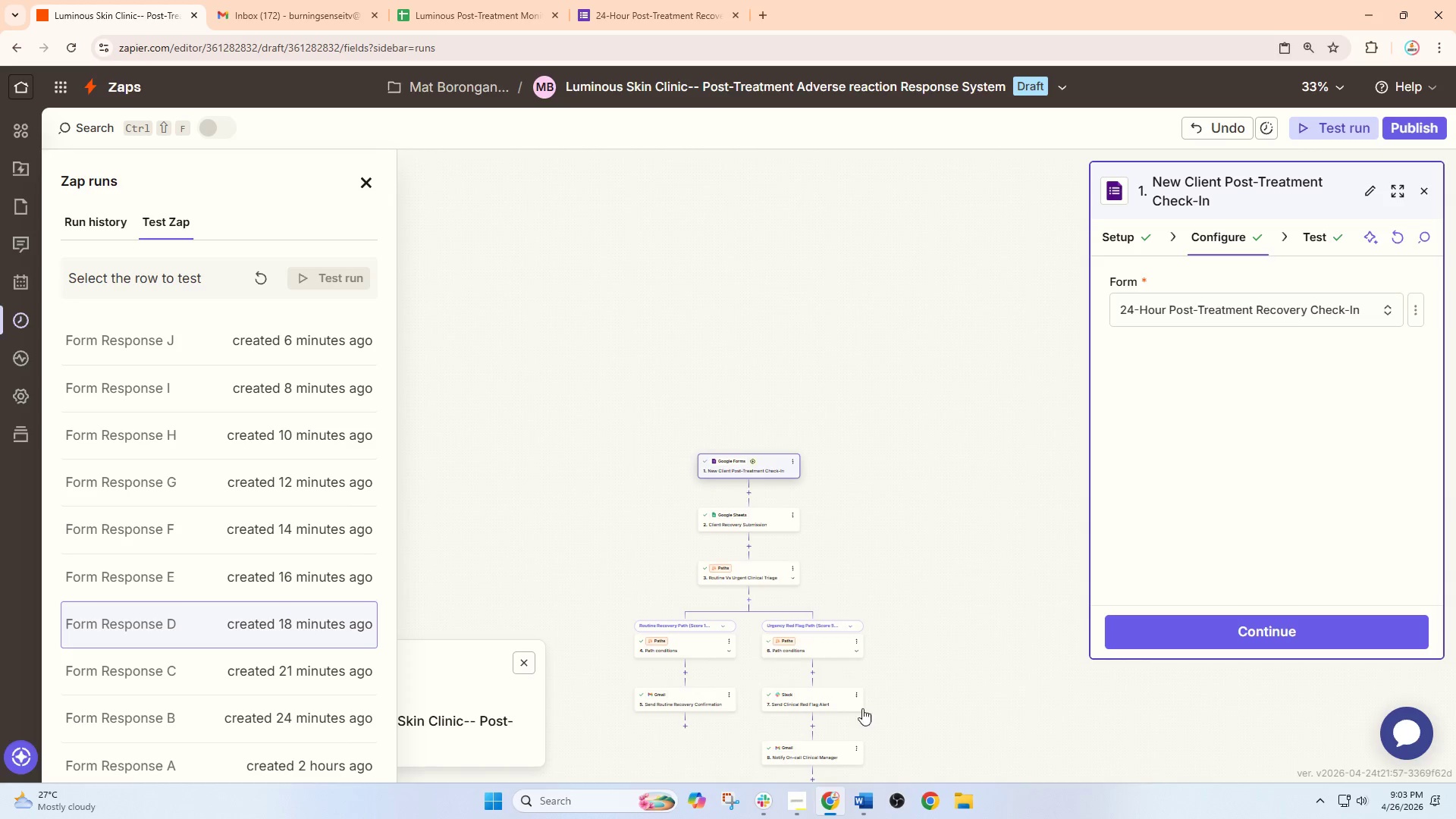 
left_click([870, 808])
 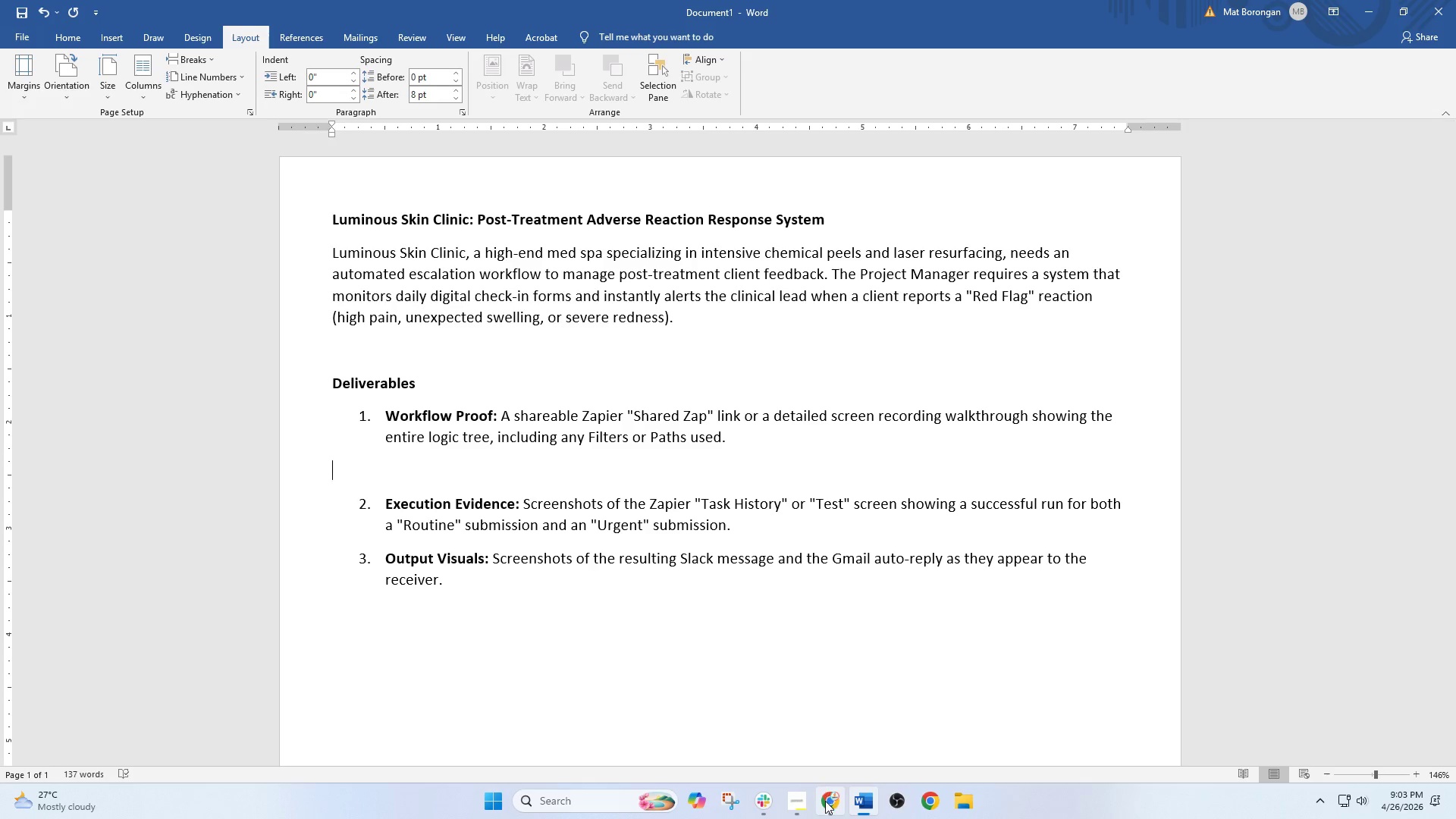 
left_click([821, 810])
 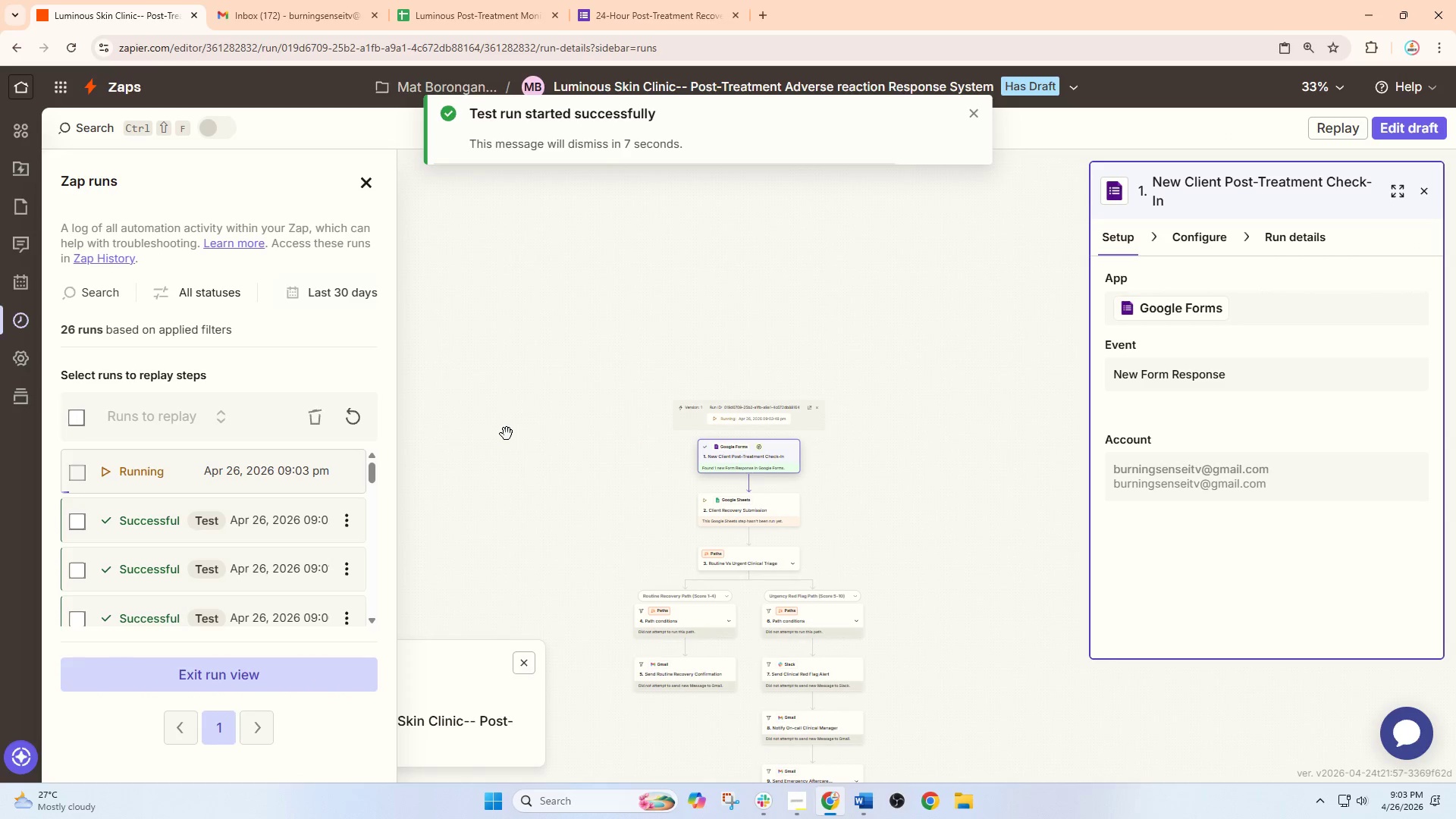 
scroll: coordinate [601, 435], scroll_direction: down, amount: 2.0
 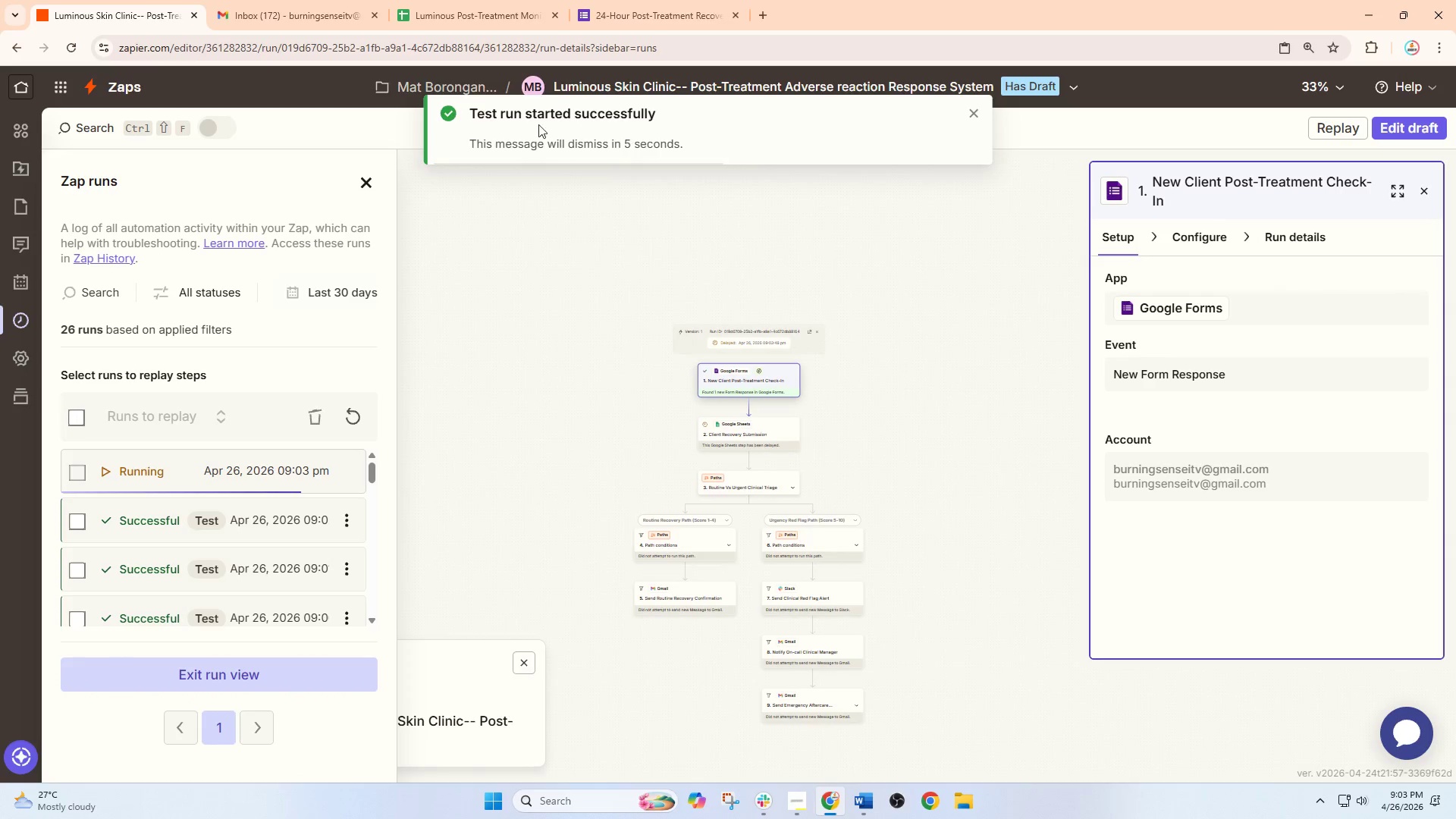 
left_click([469, 0])
 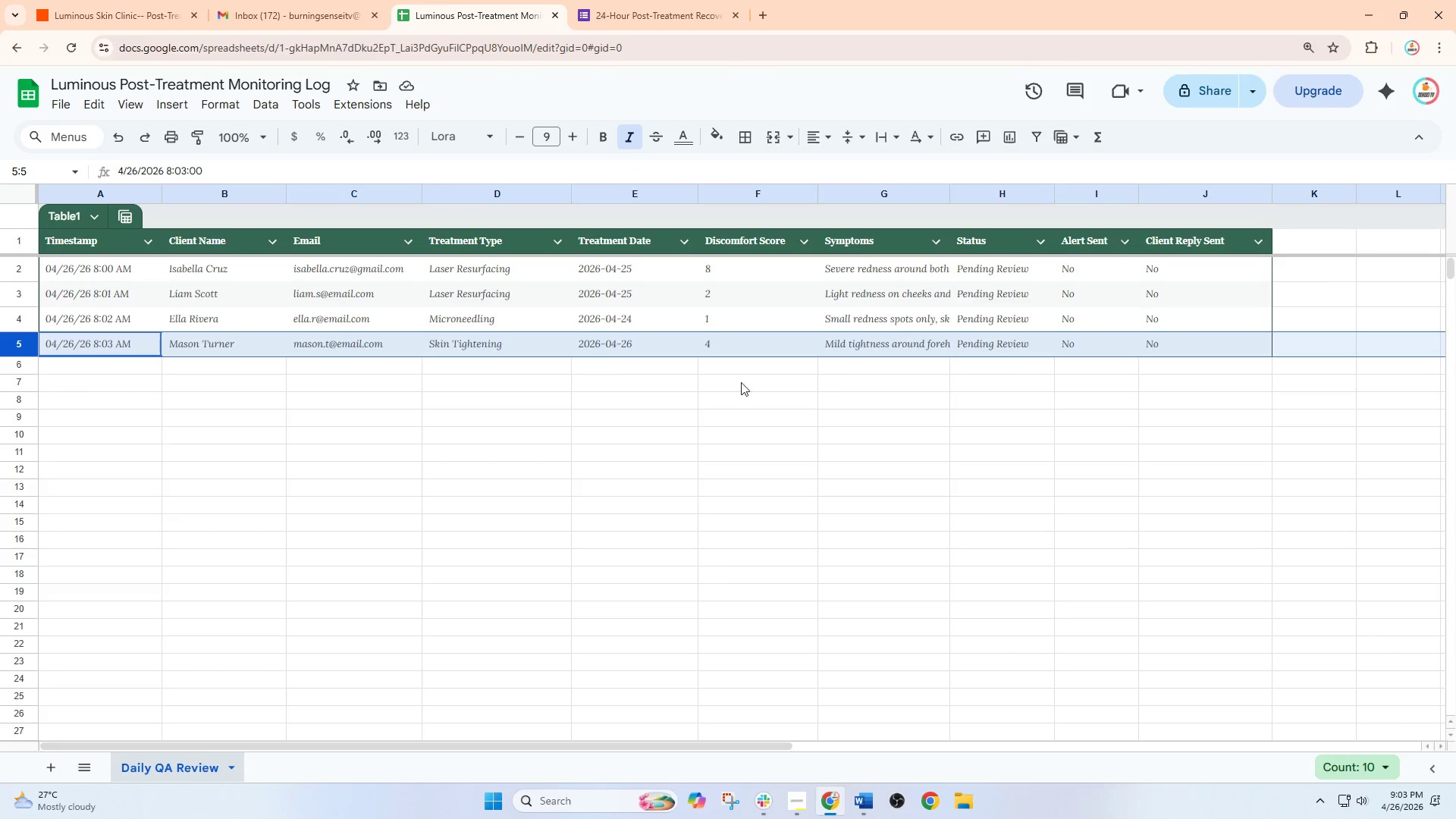 
wait(5.61)
 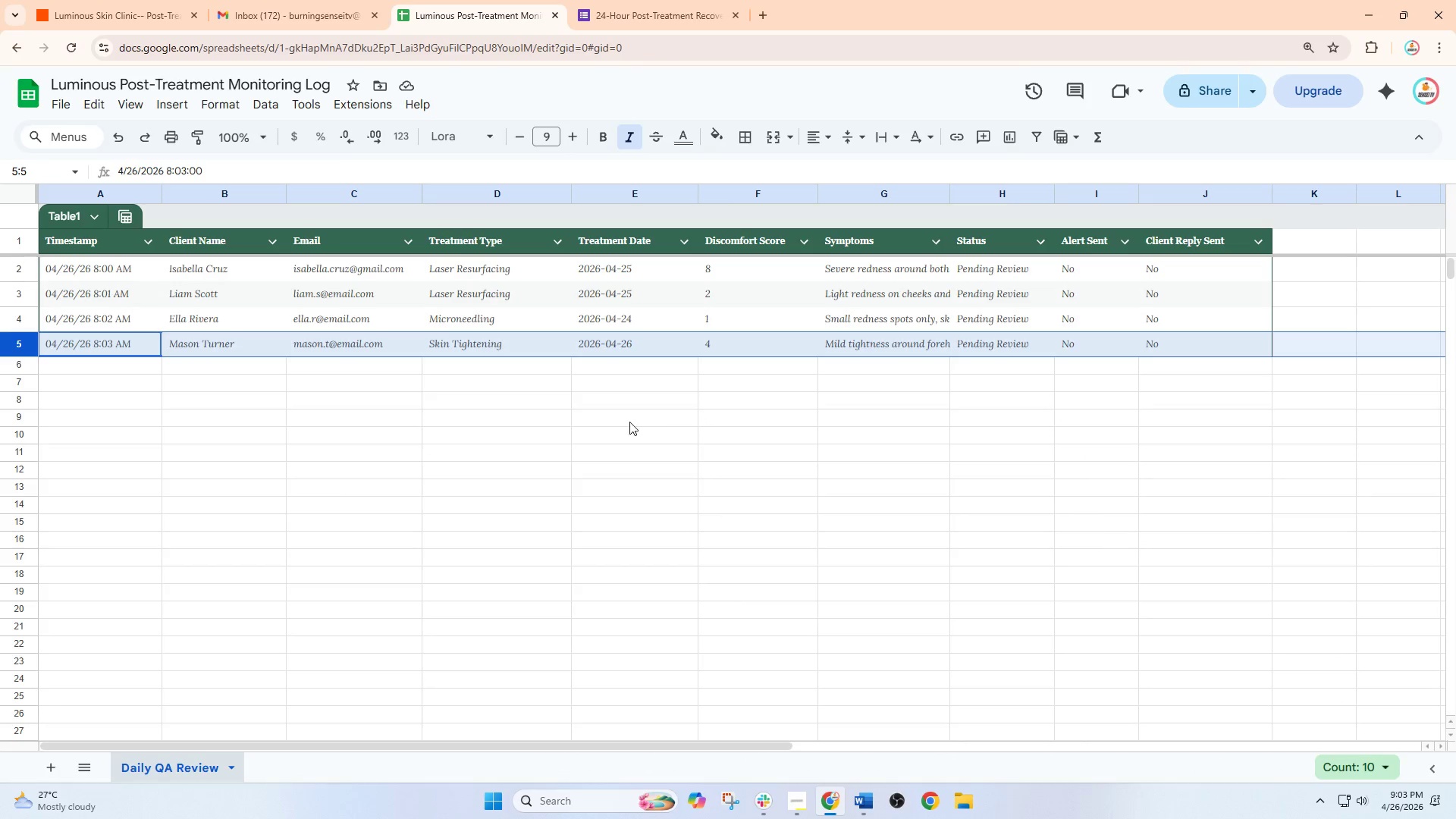 
left_click([143, 0])
 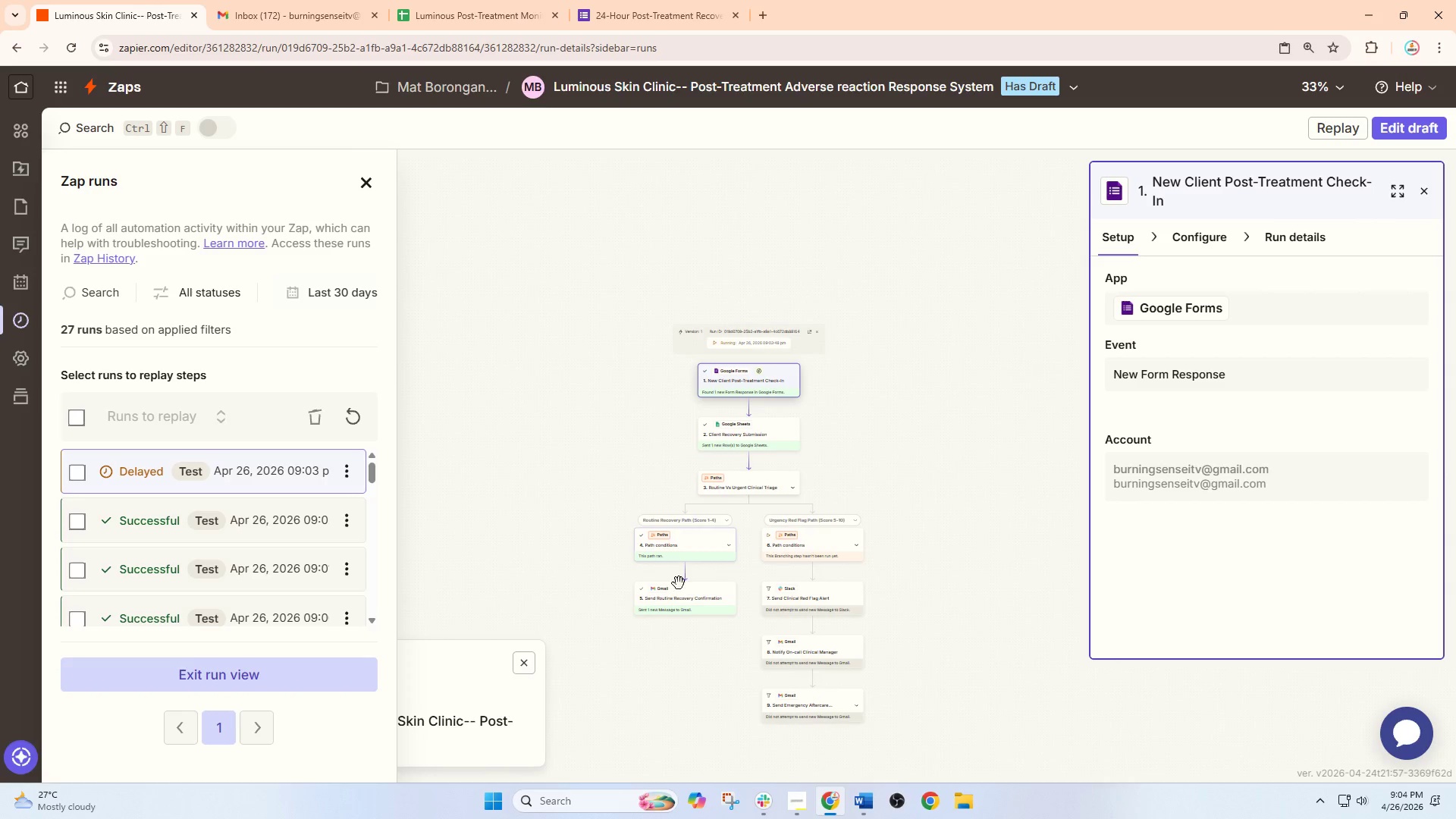 
left_click([686, 593])
 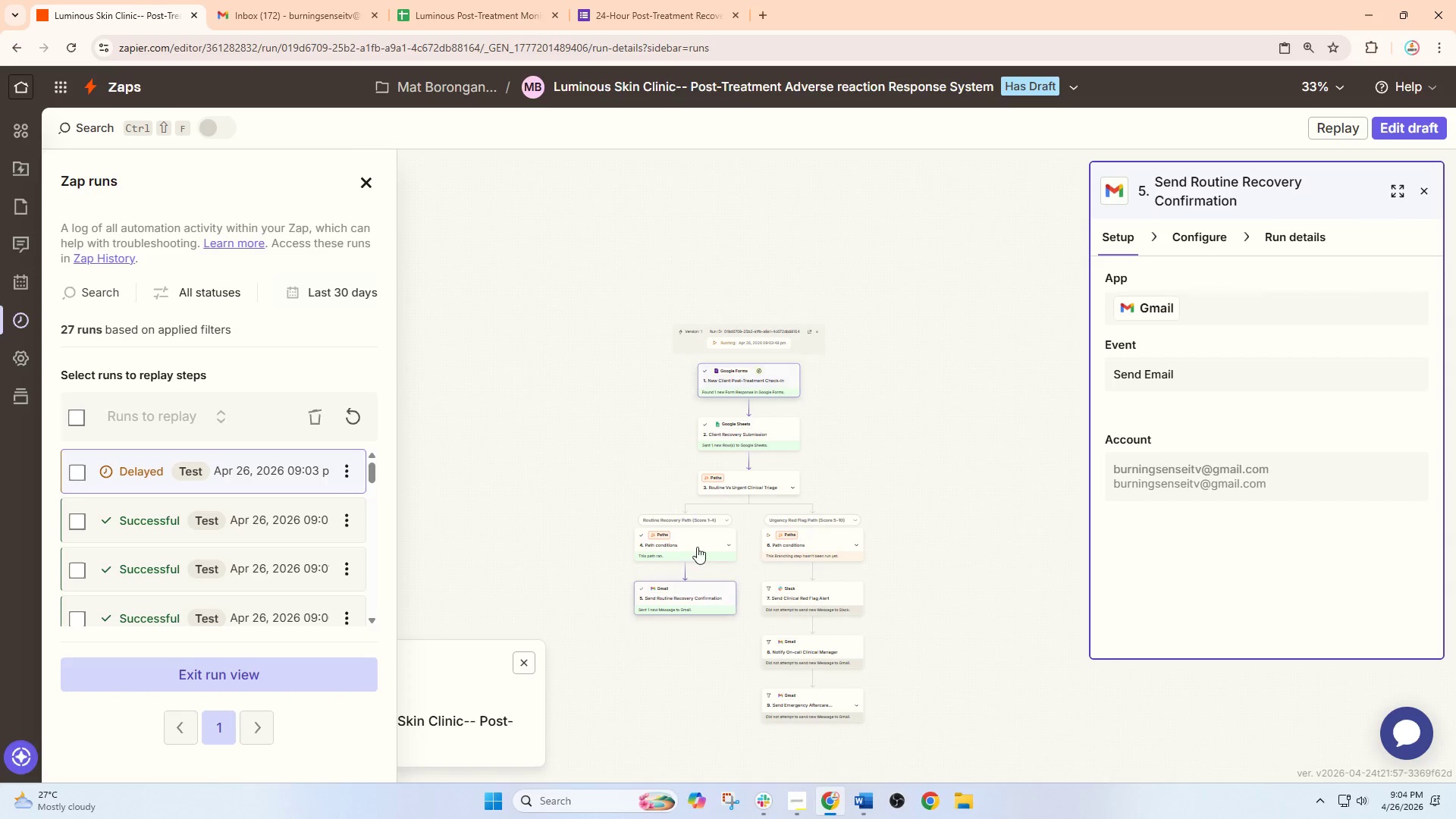 
left_click([697, 544])
 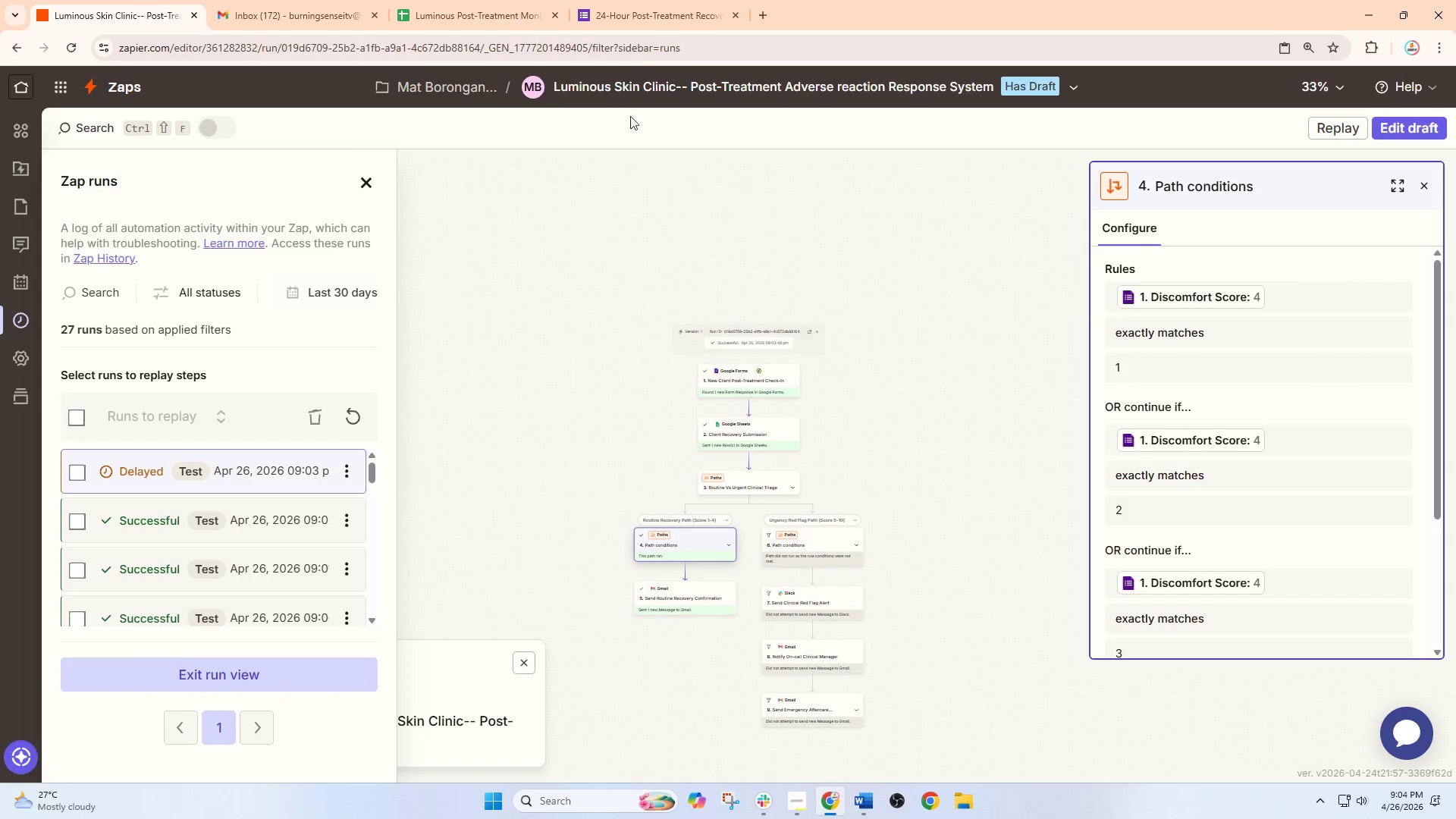 
left_click([498, 0])
 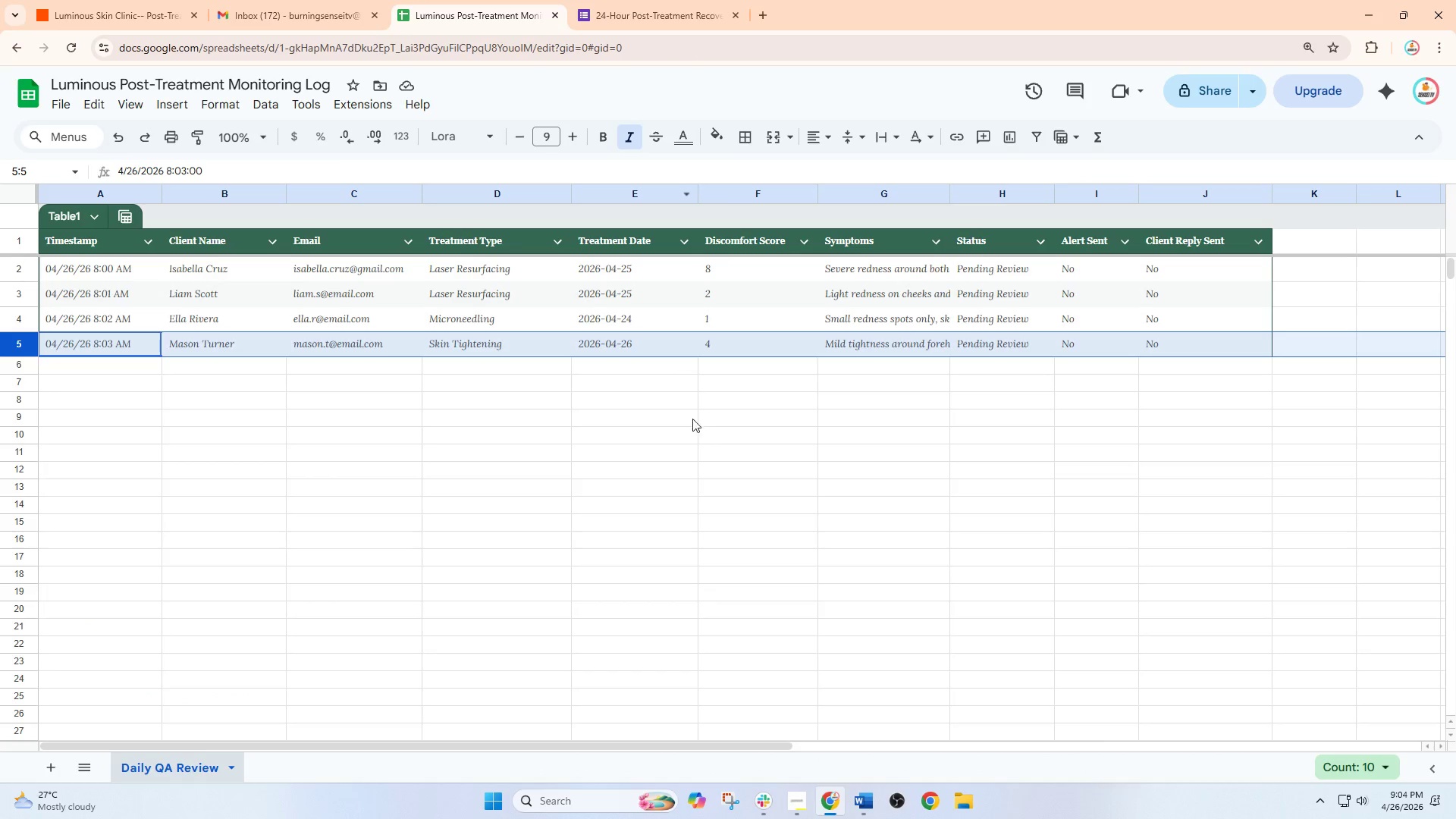 
left_click([719, 424])
 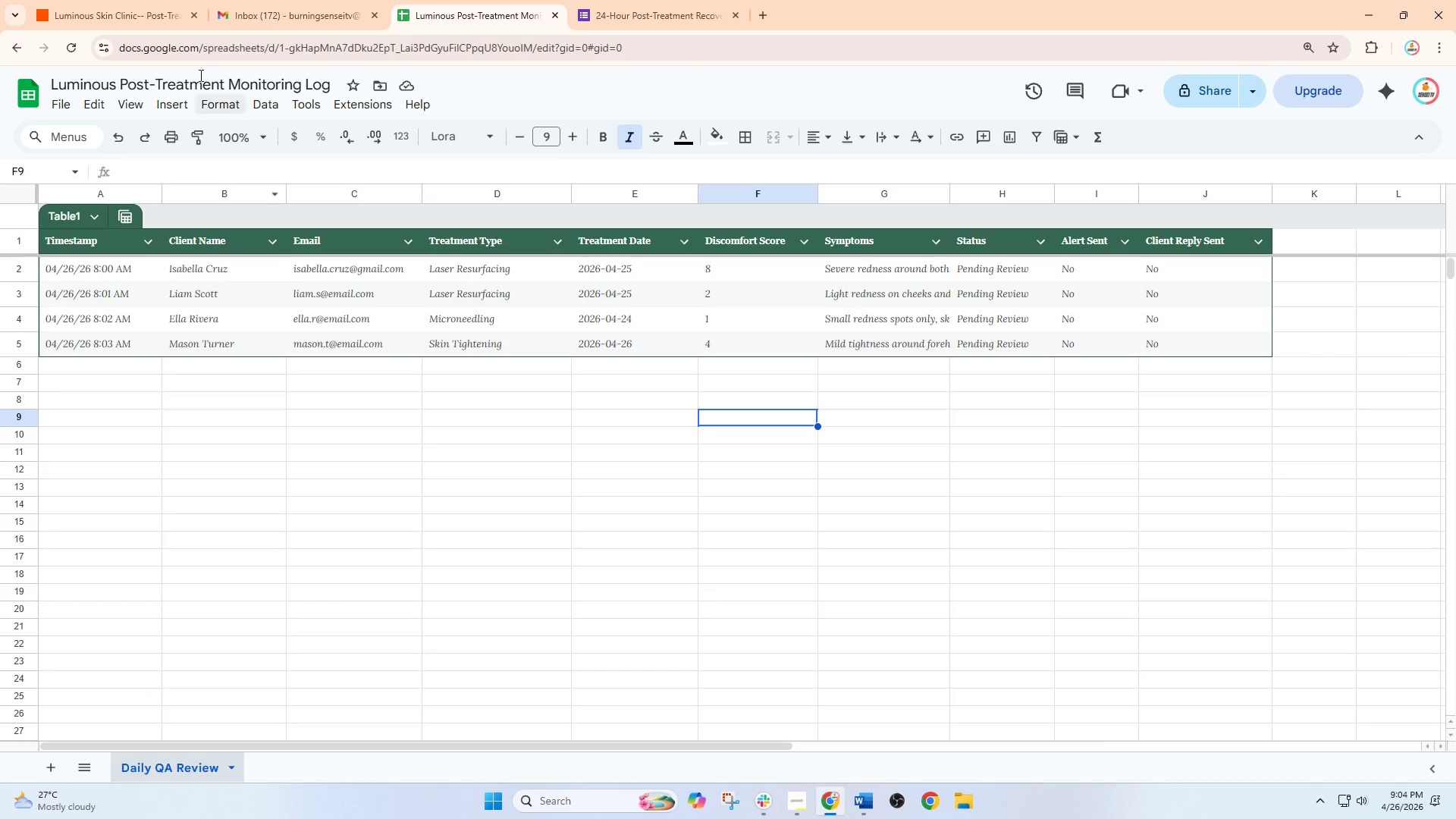 
left_click([116, 0])
 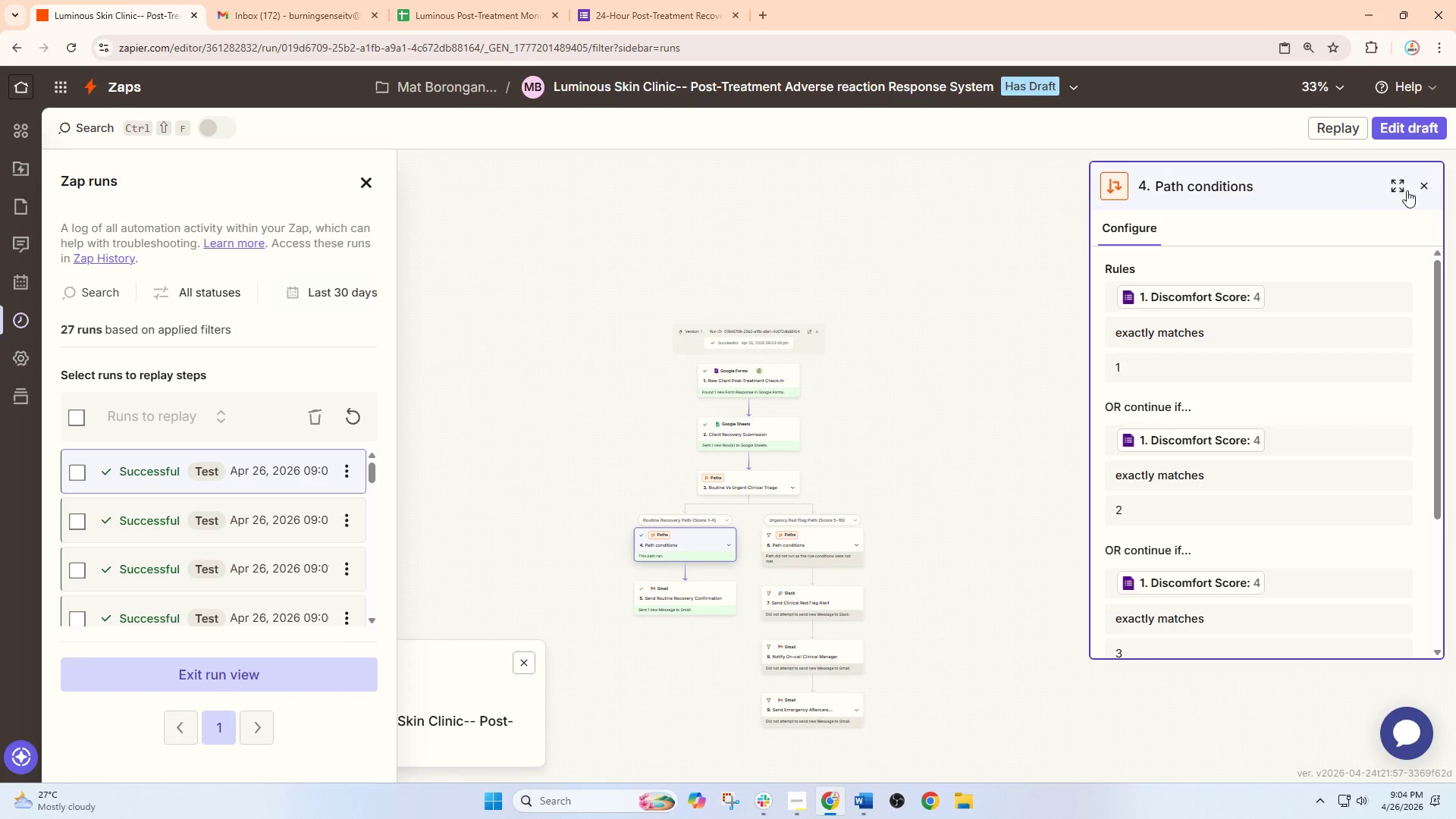 
left_click([1426, 121])
 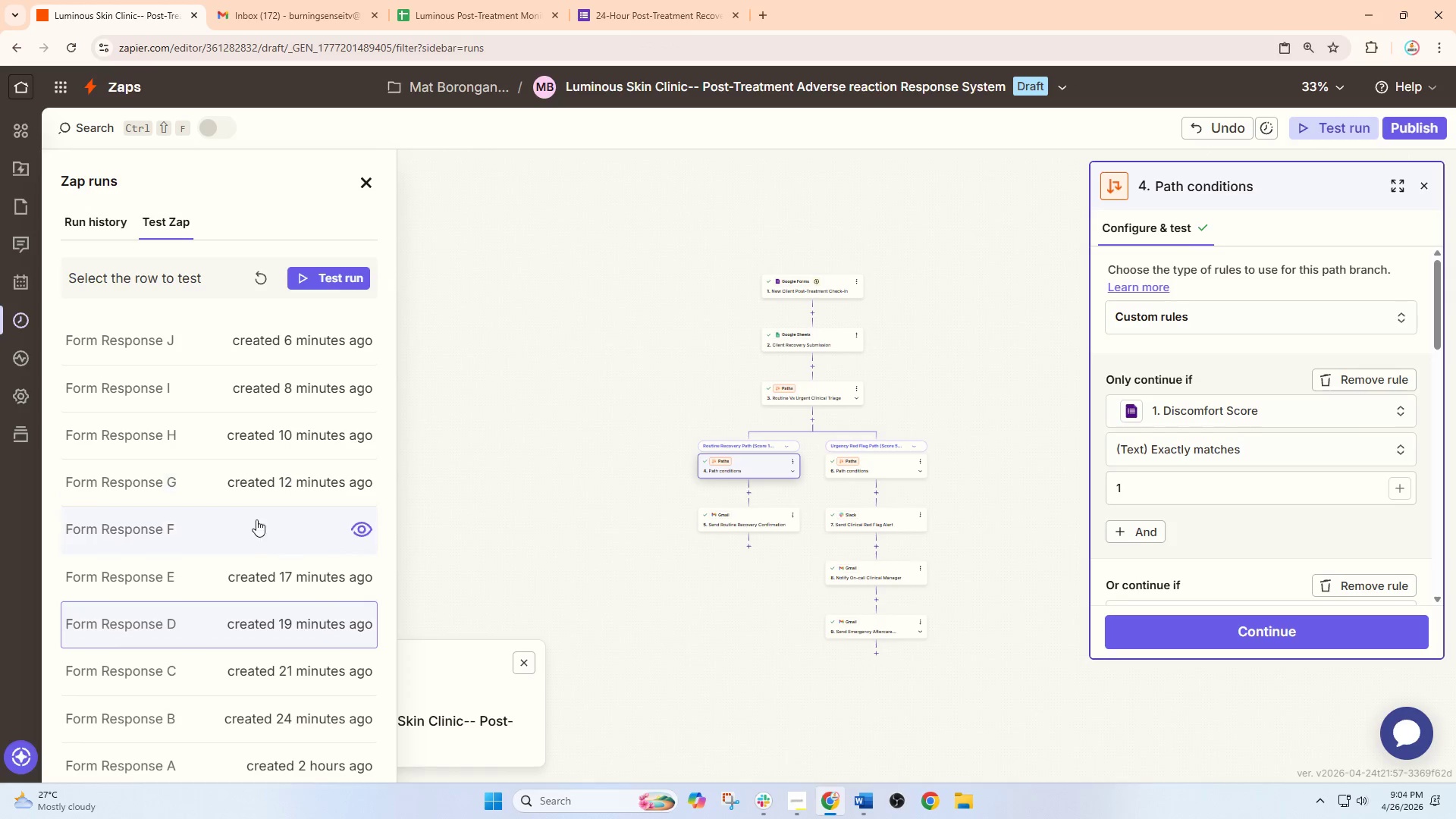 
left_click([269, 576])
 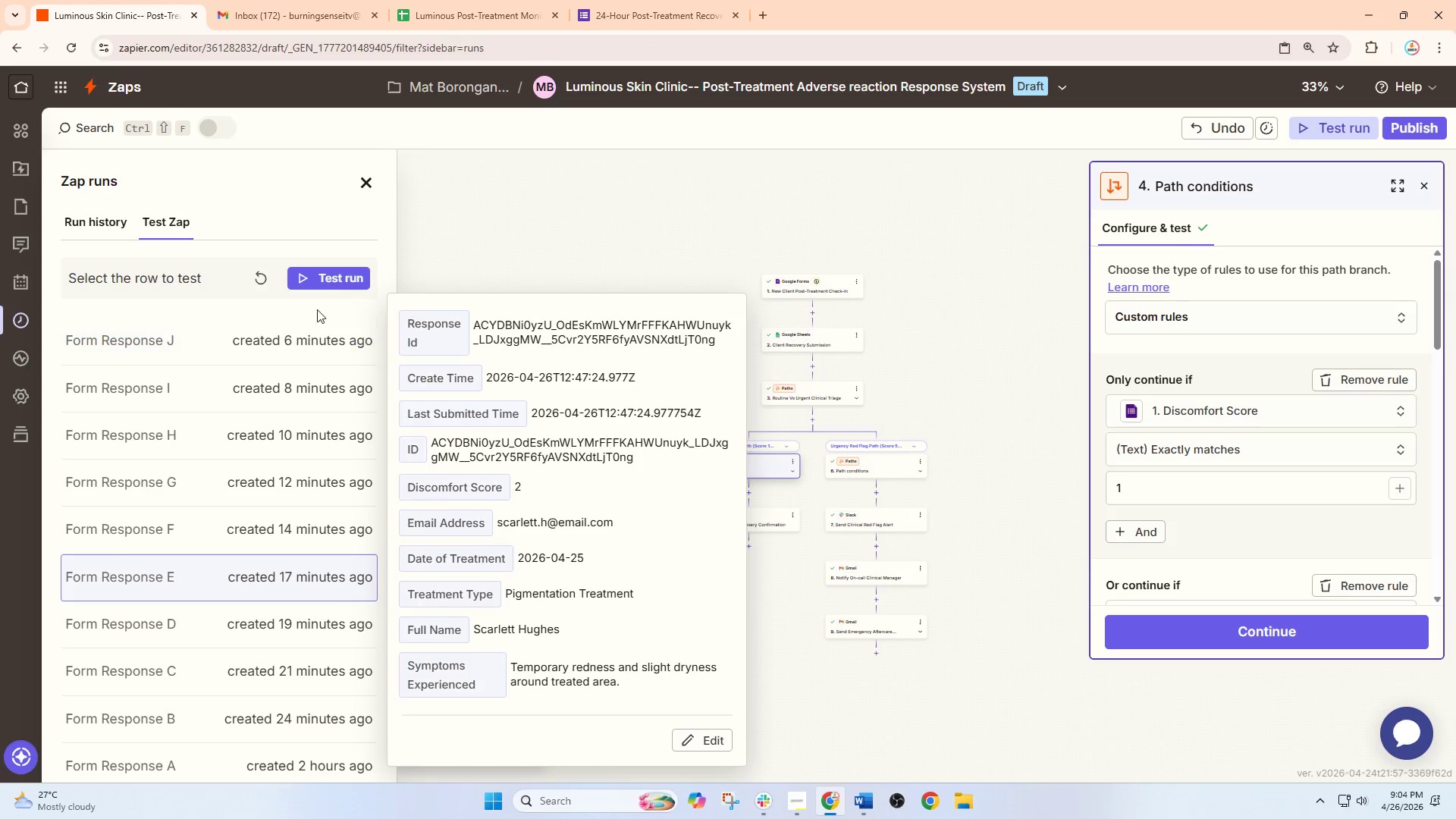 
left_click([337, 275])
 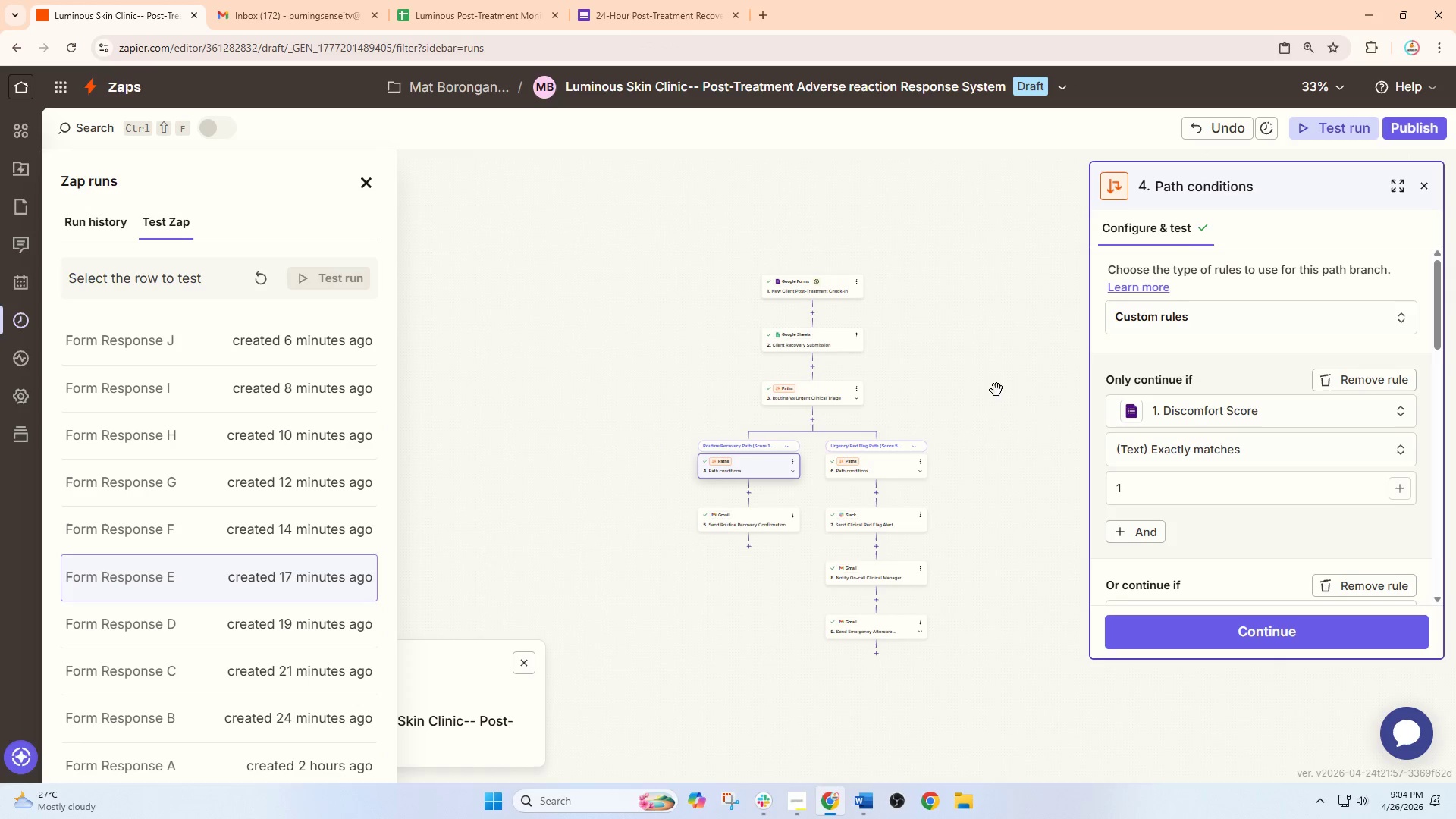 
hold_key(key=ControlLeft, duration=0.75)
scroll: coordinate [991, 422], scroll_direction: up, amount: 5.0
 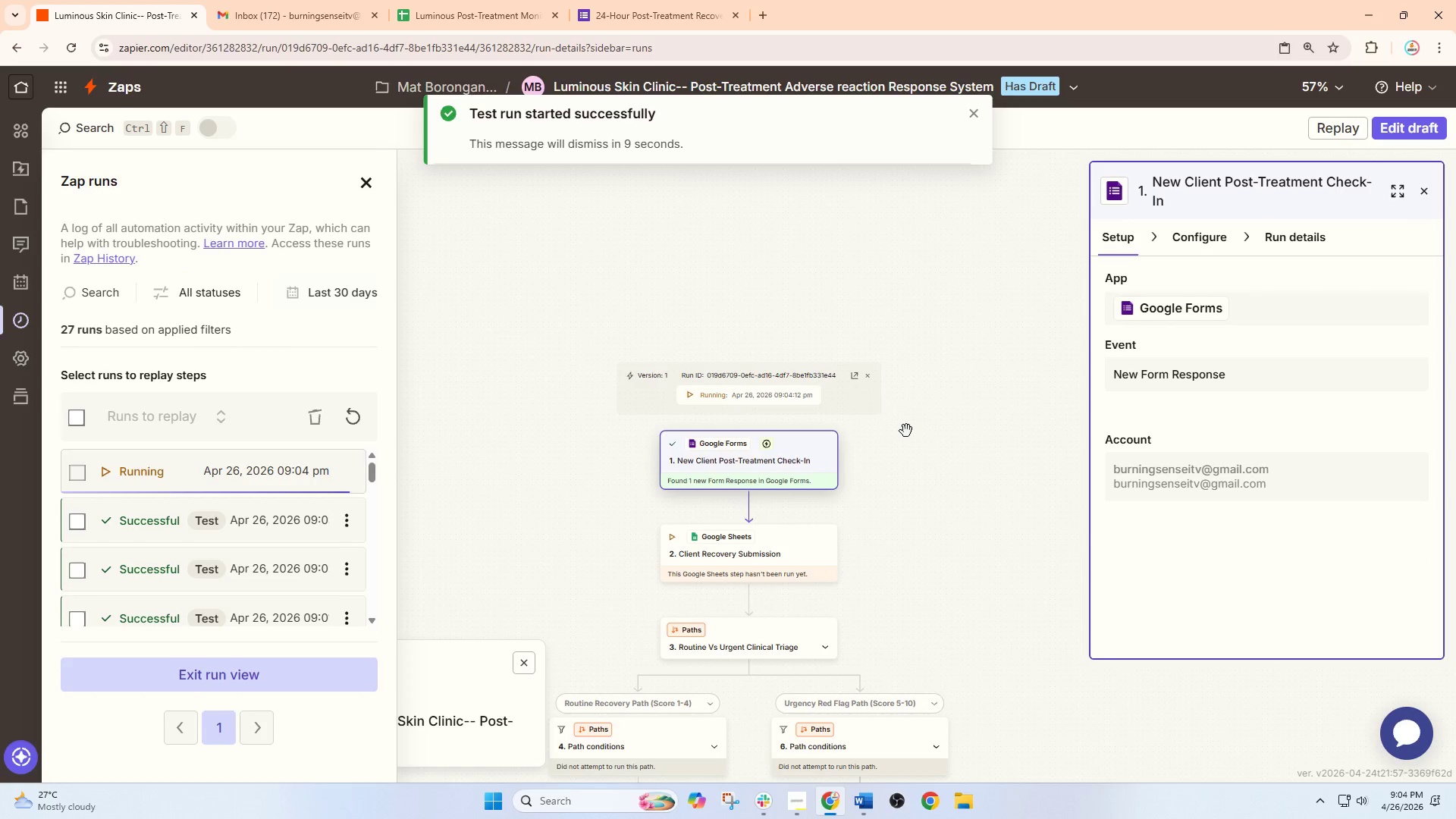 
left_click_drag(start_coordinate=[942, 494], to_coordinate=[917, 318])
 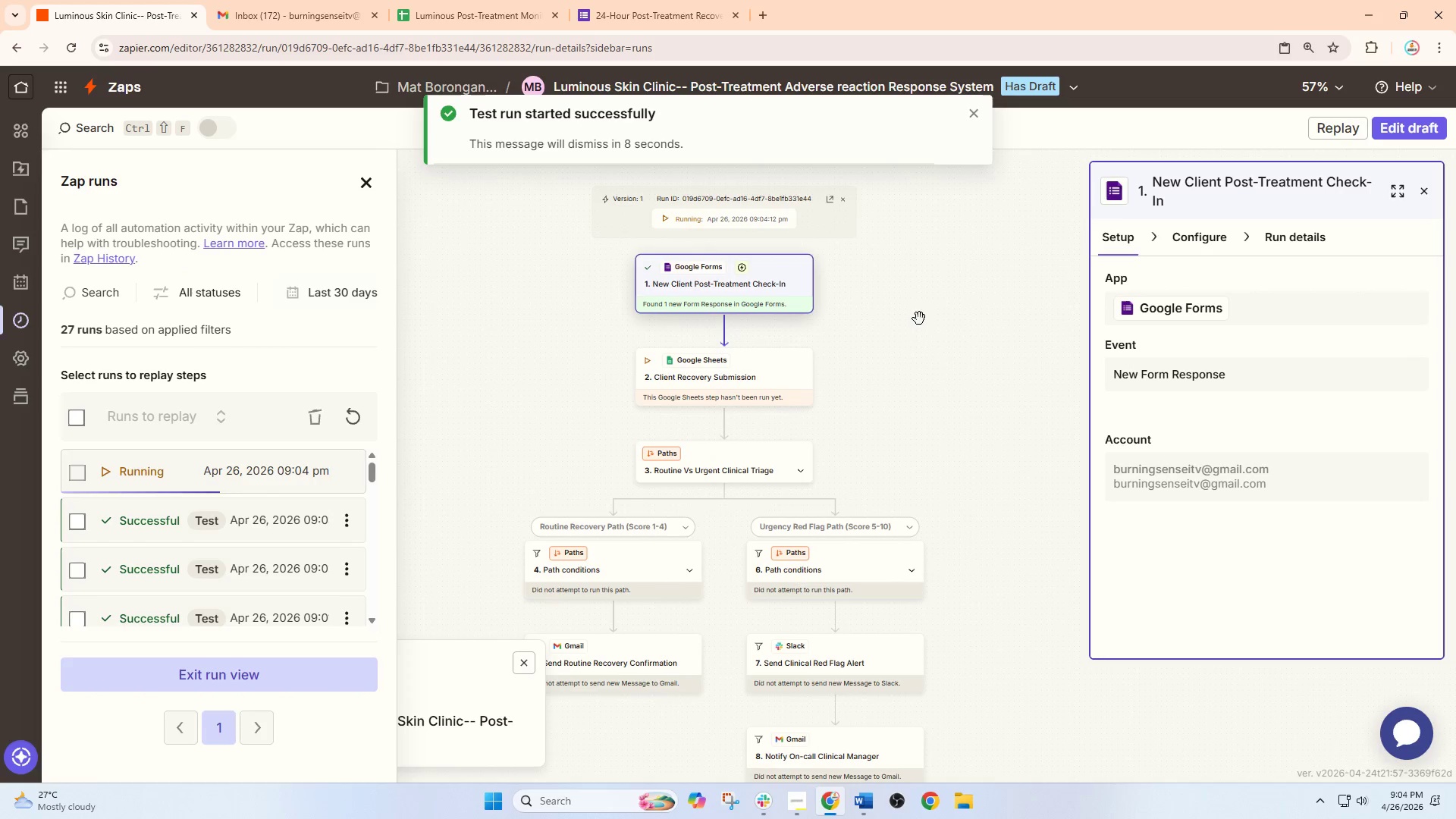 
hold_key(key=ControlLeft, duration=0.53)
 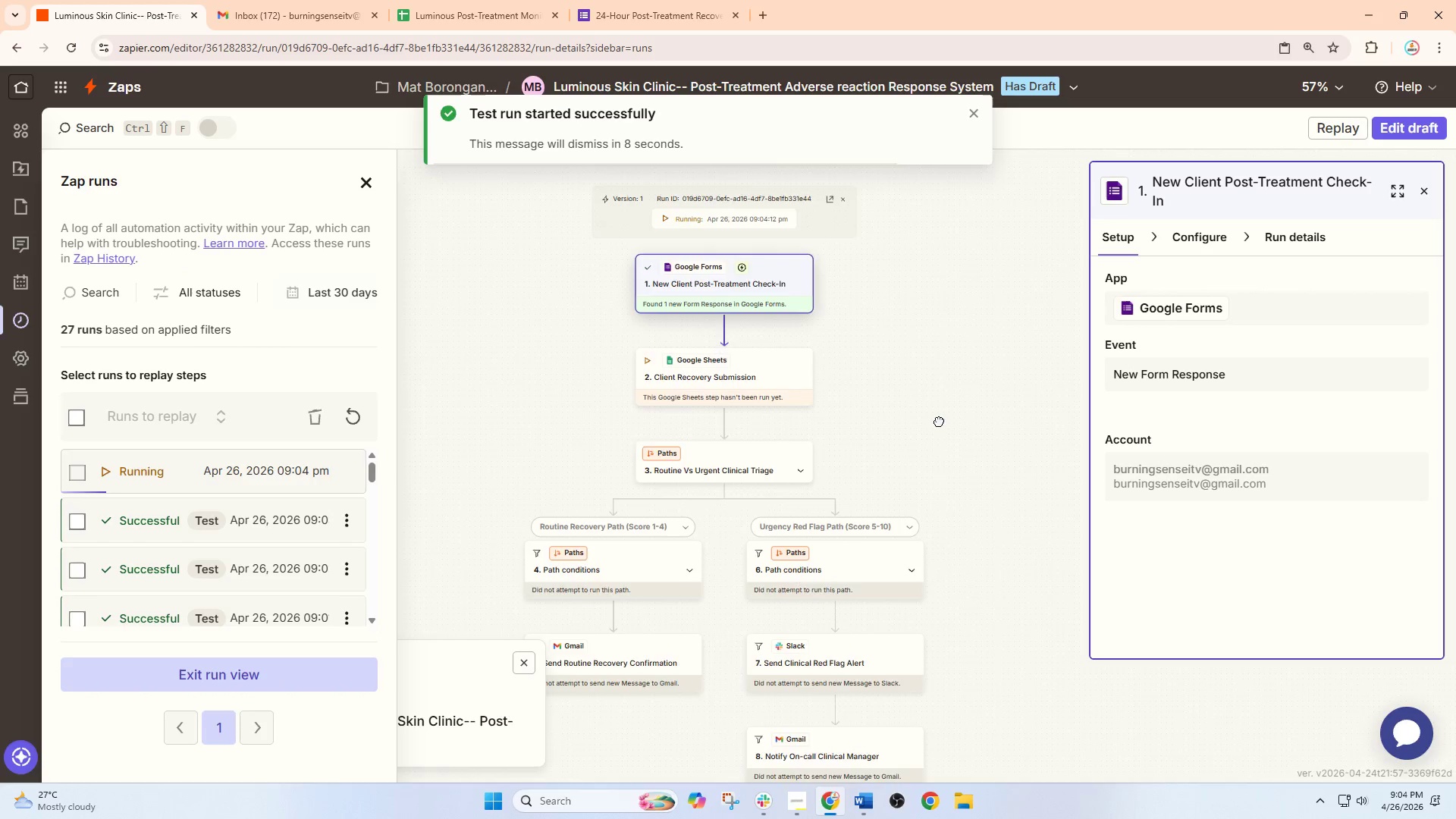 
left_click_drag(start_coordinate=[941, 426], to_coordinate=[943, 306])
 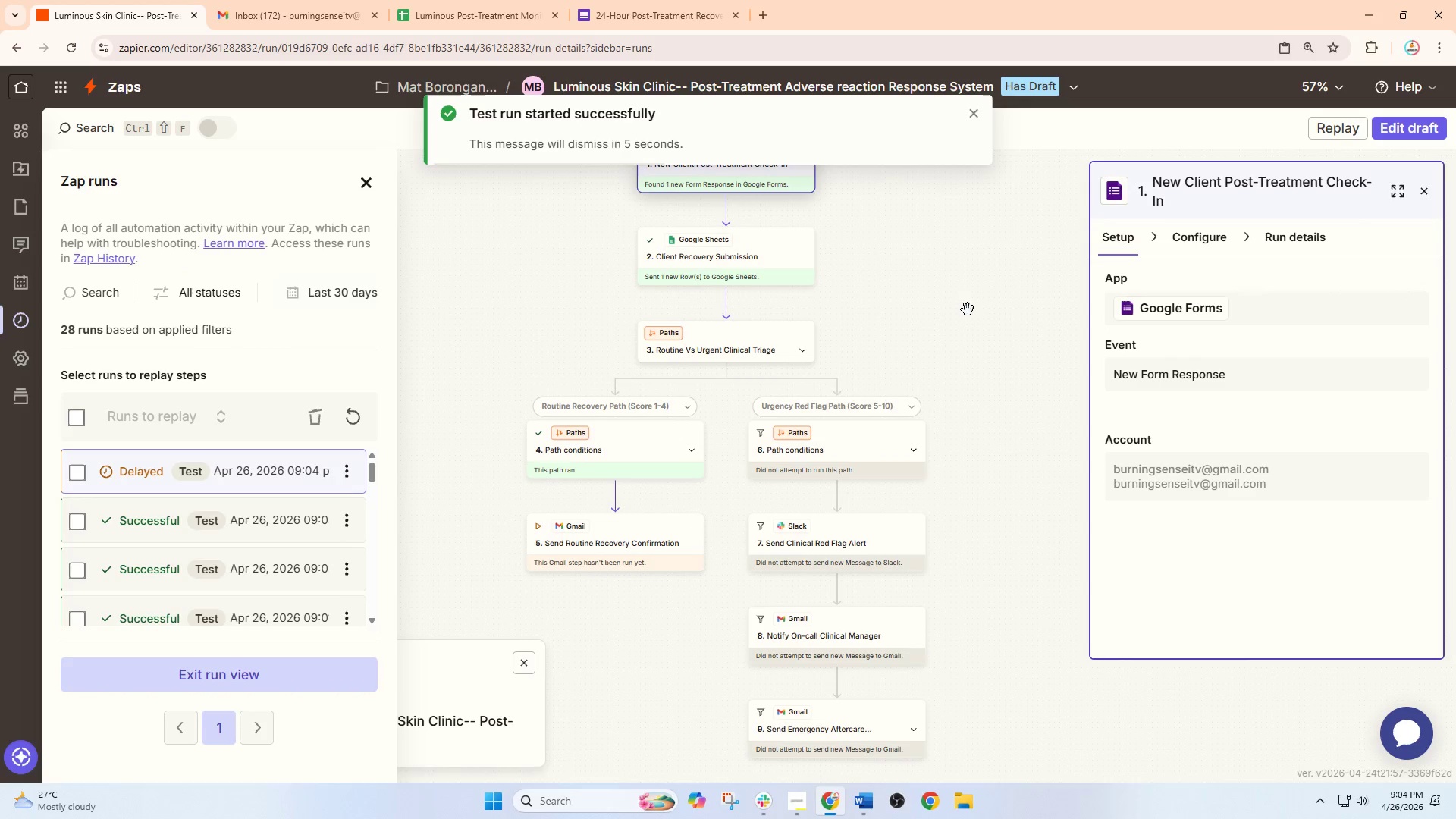 
left_click_drag(start_coordinate=[968, 309], to_coordinate=[971, 293])
 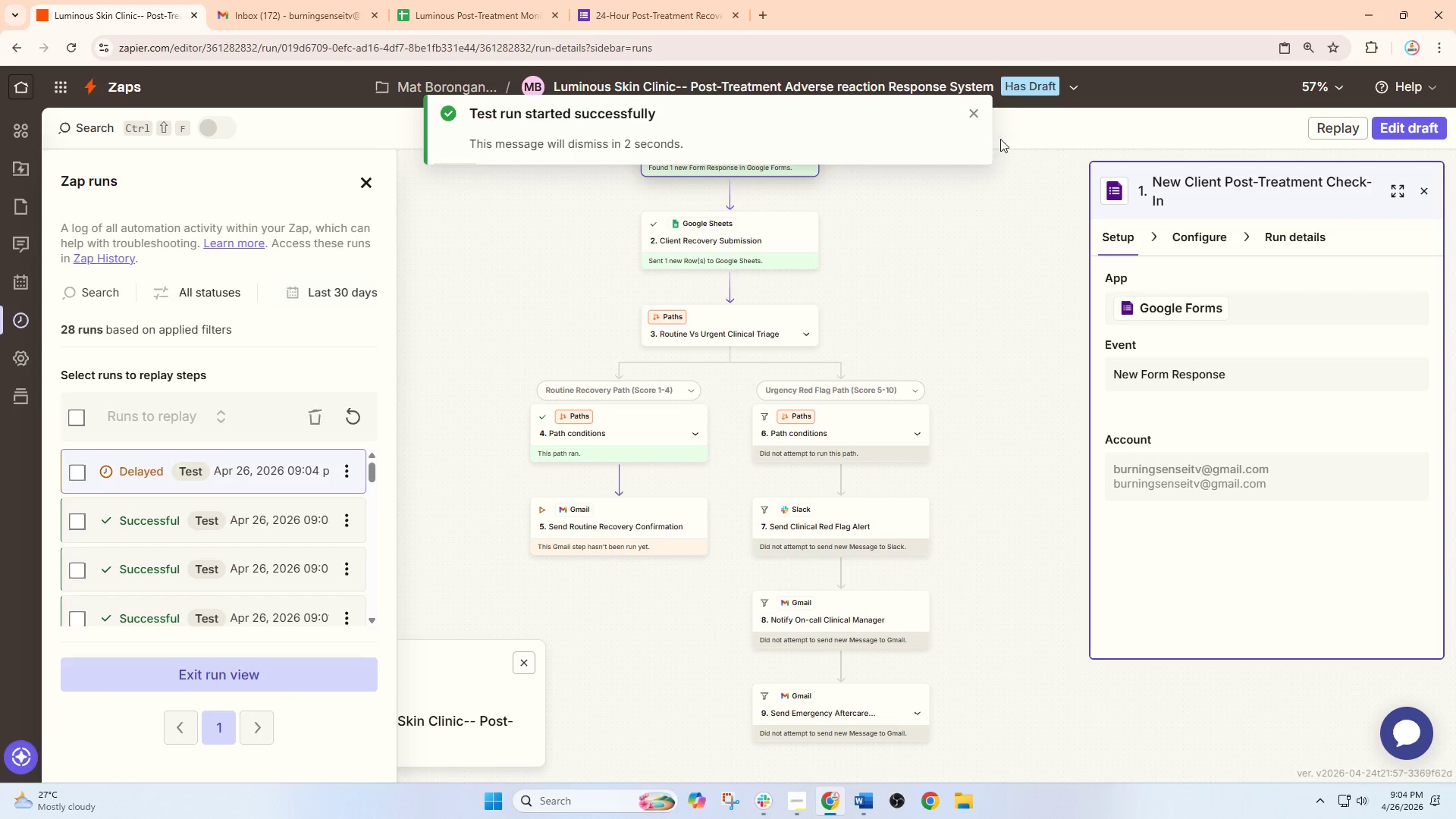 
left_click([974, 113])
 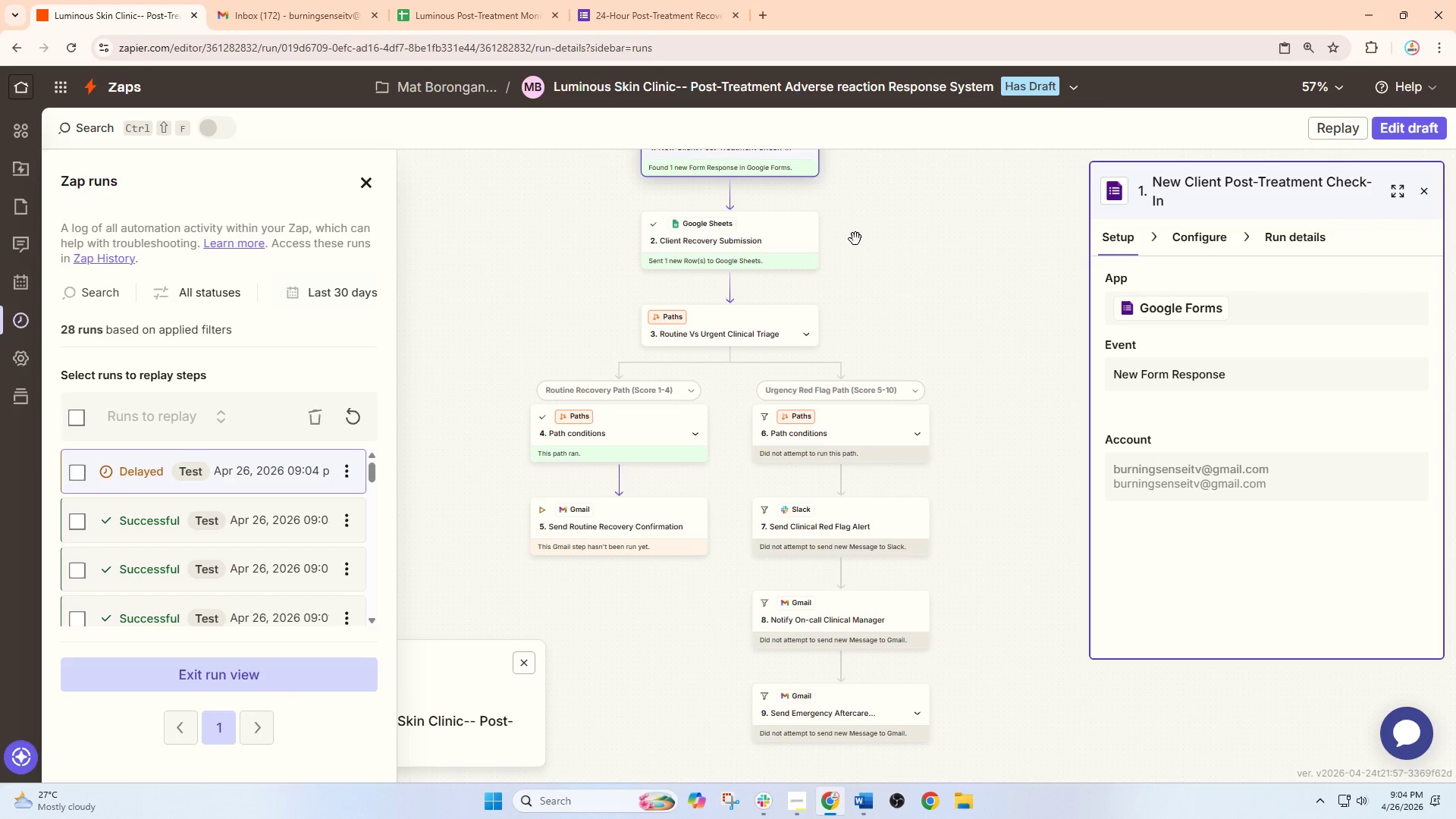 
left_click_drag(start_coordinate=[912, 256], to_coordinate=[918, 330])
 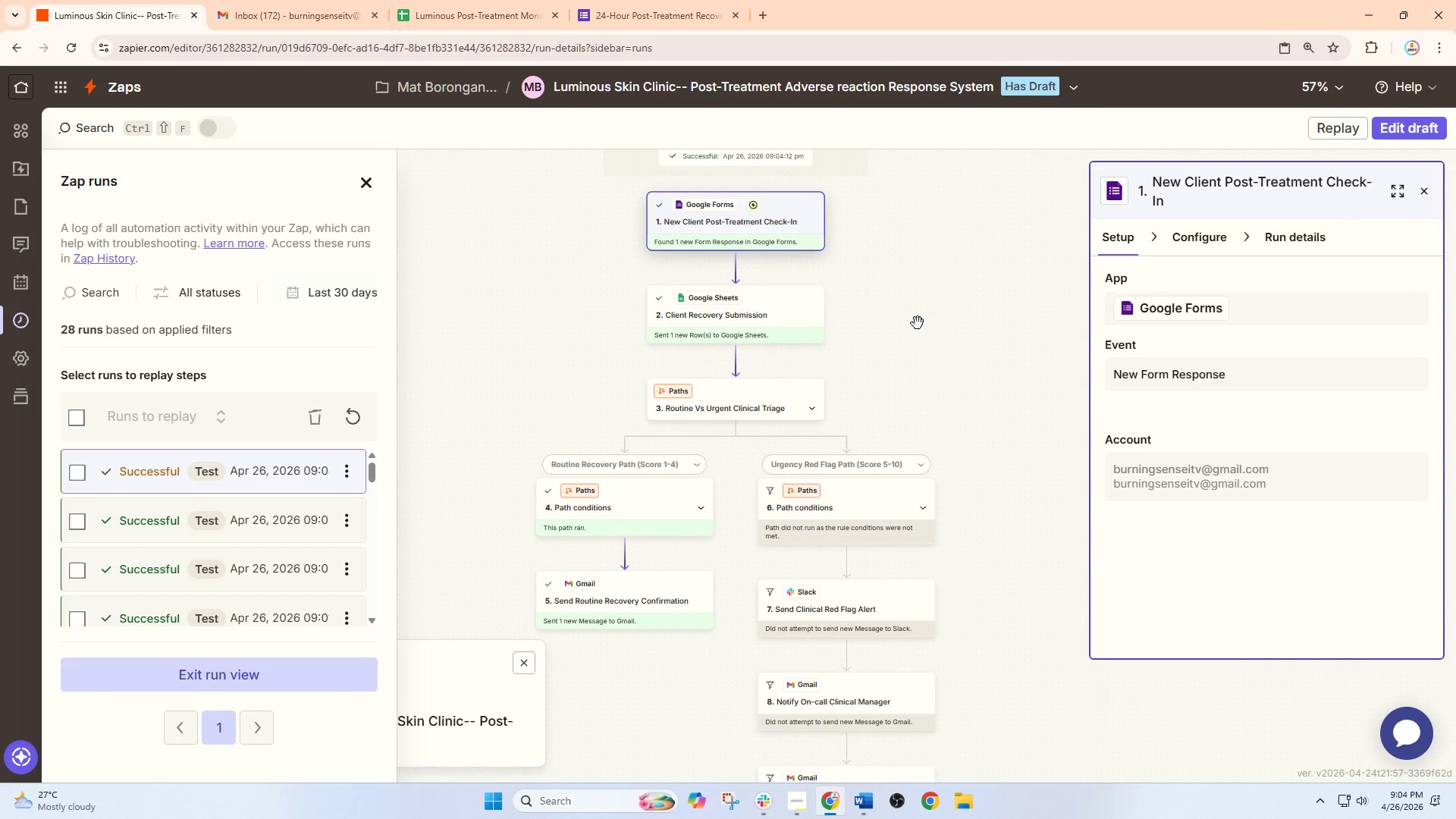 
hold_key(key=ControlLeft, duration=0.33)
 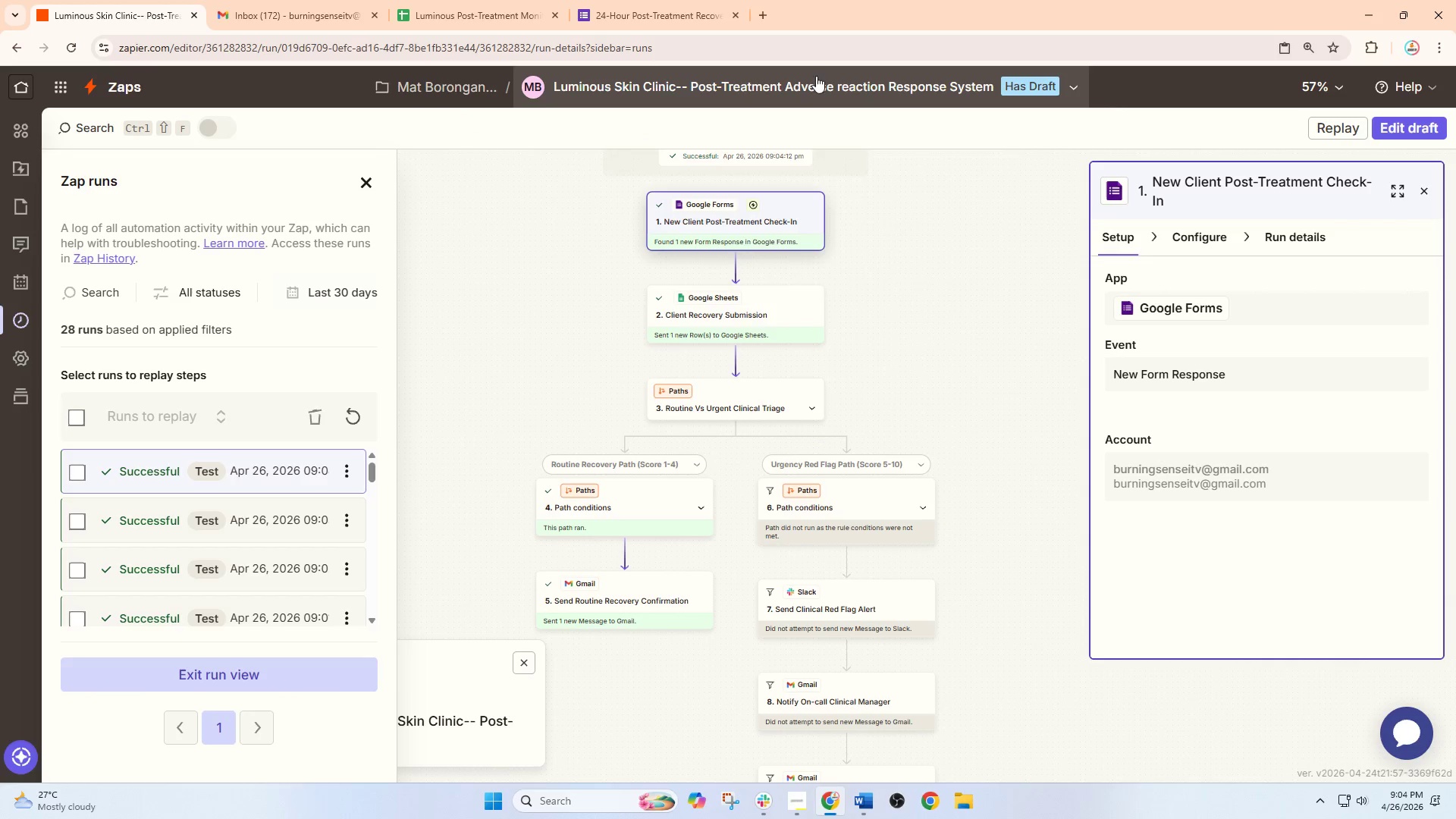 
left_click([814, 78])
 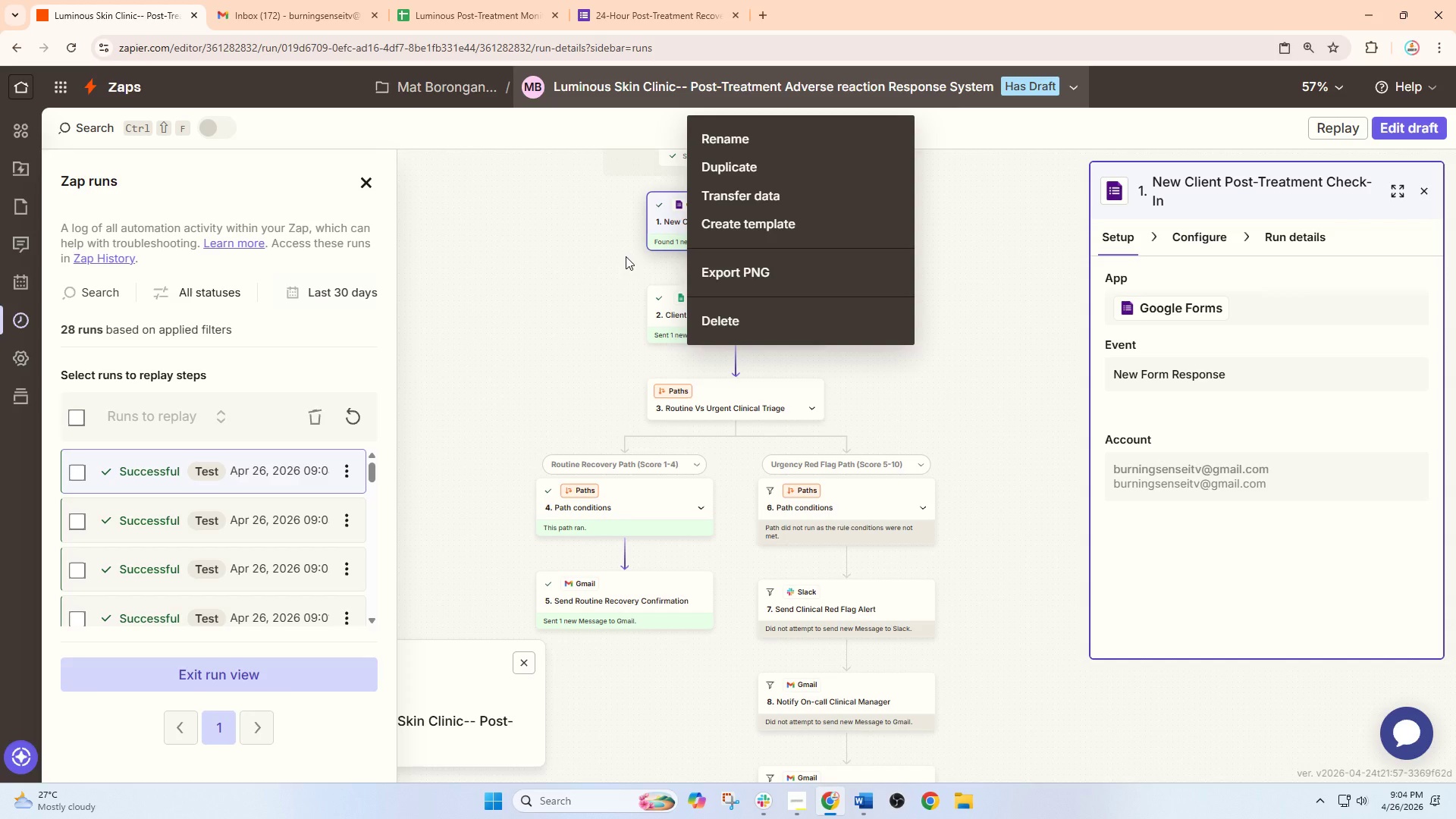 
wait(32.16)
 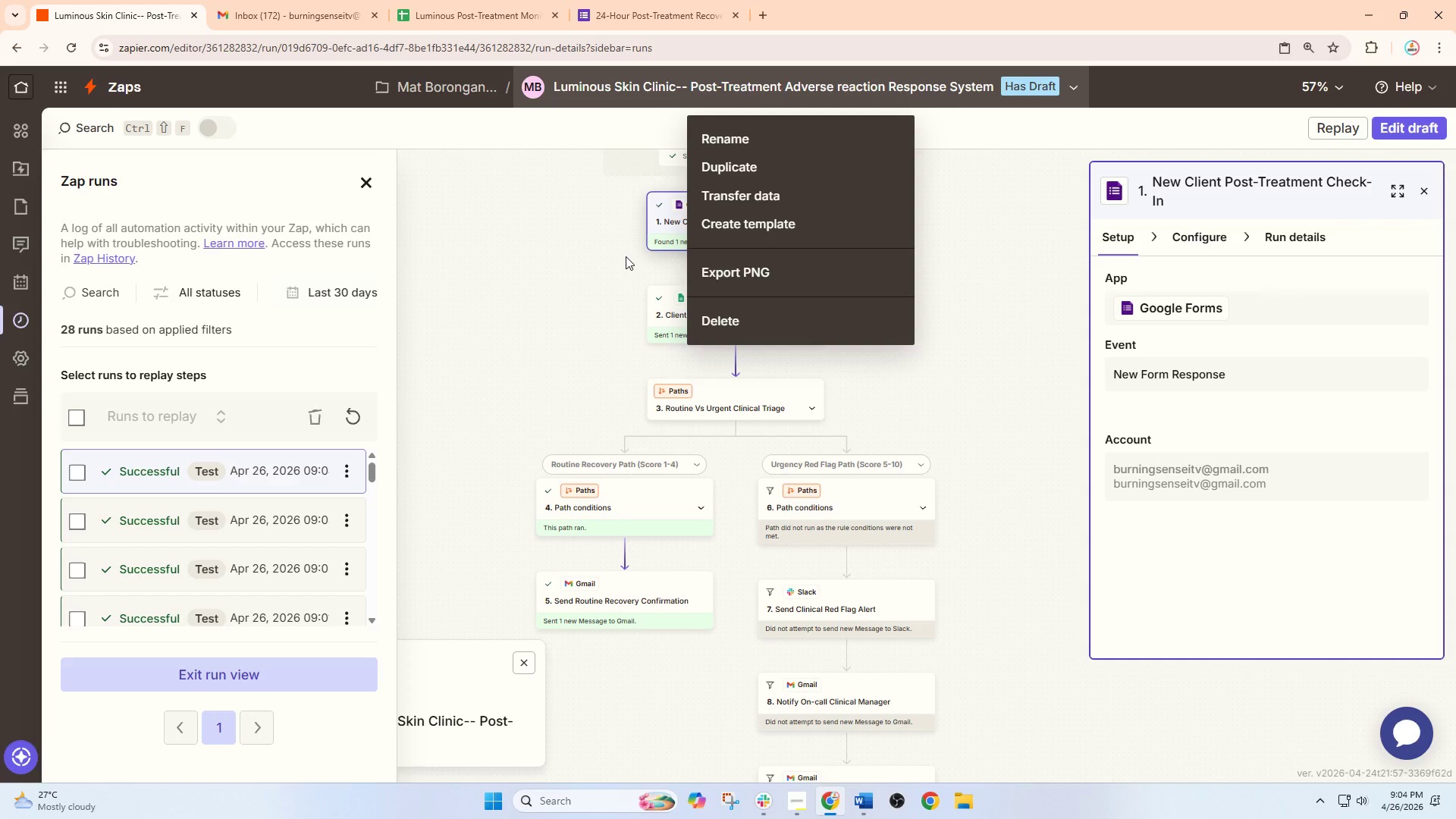 
left_click([772, 215])
 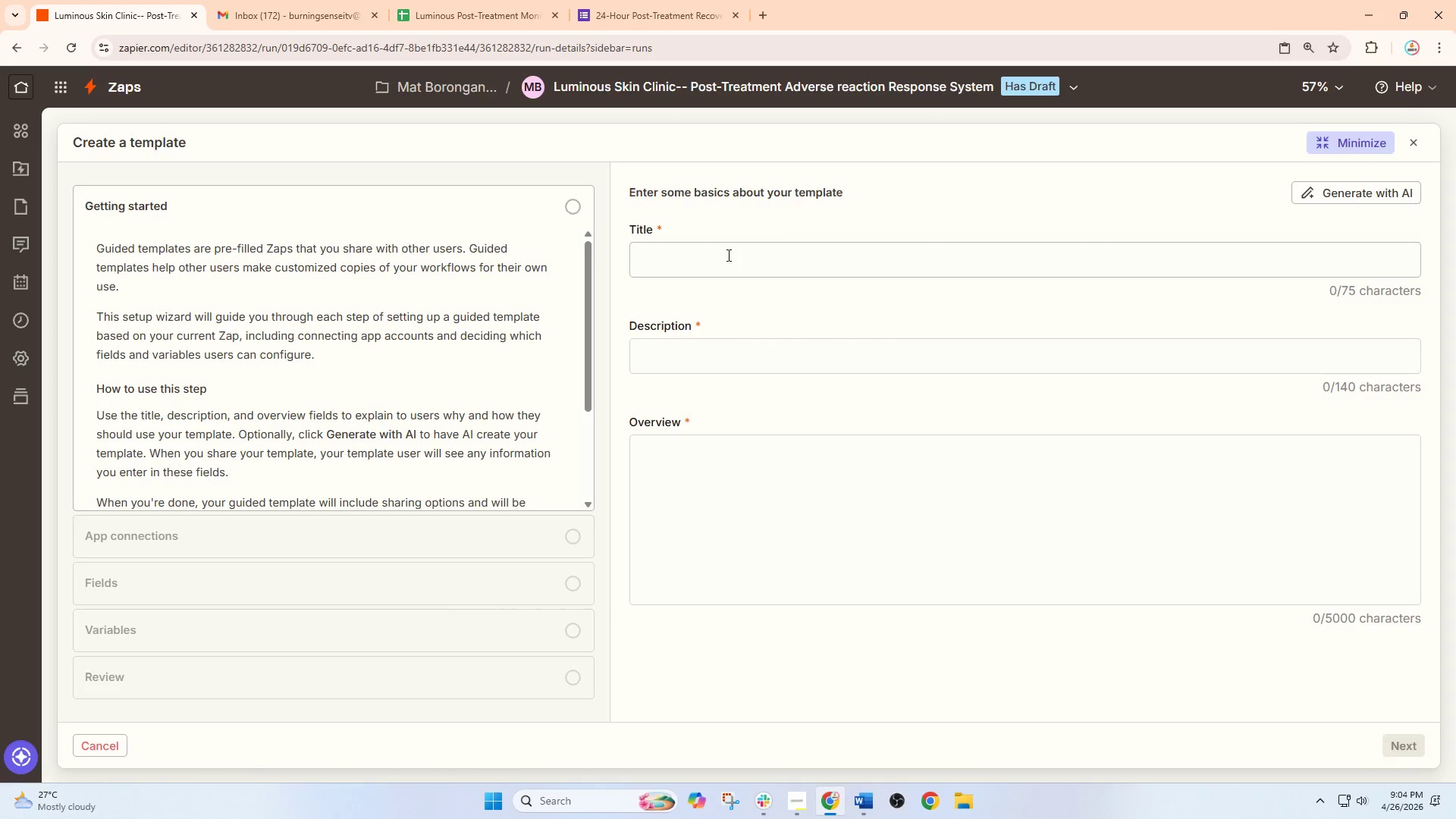 
left_click([705, 259])
 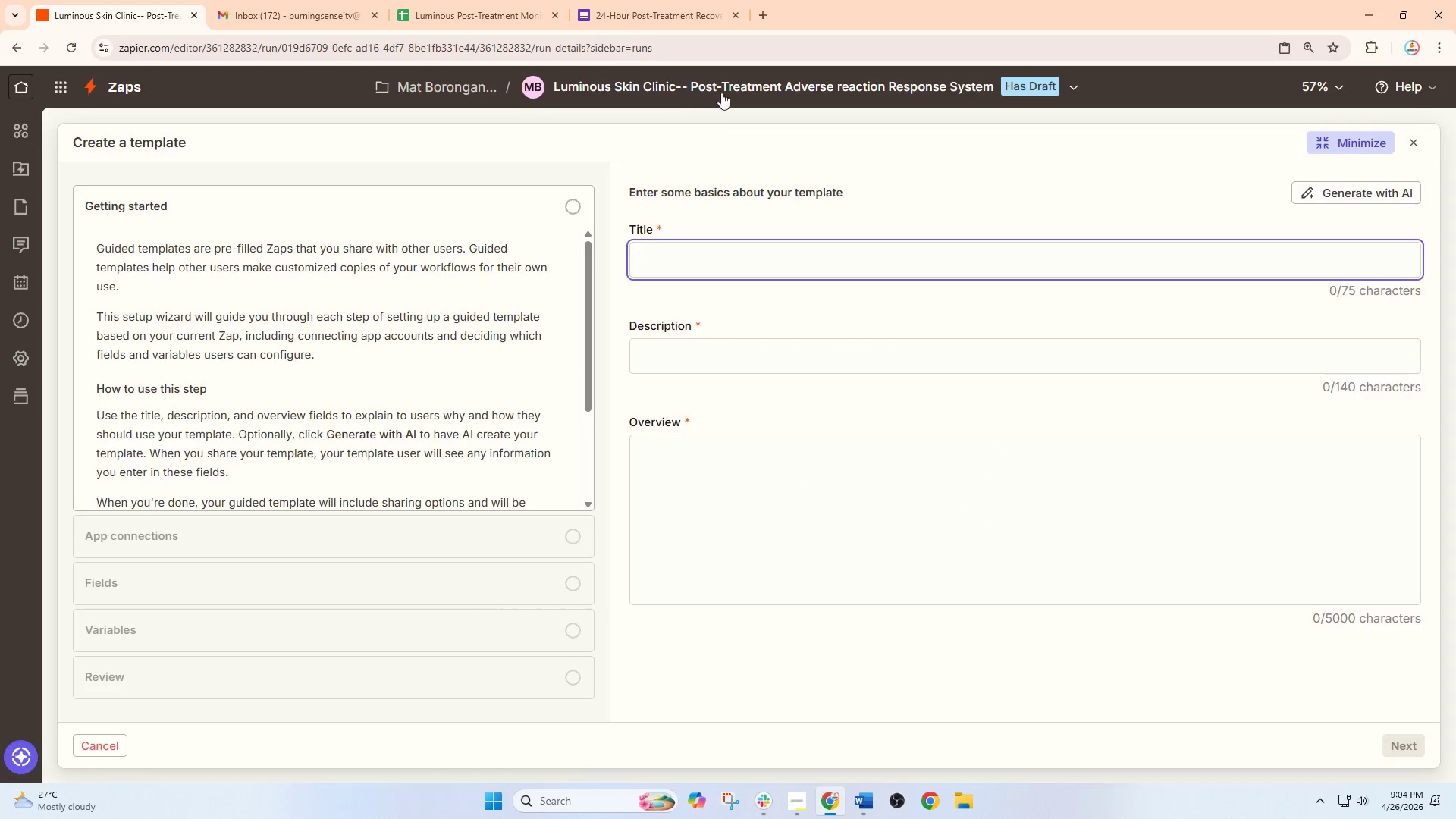 
left_click([724, 82])
 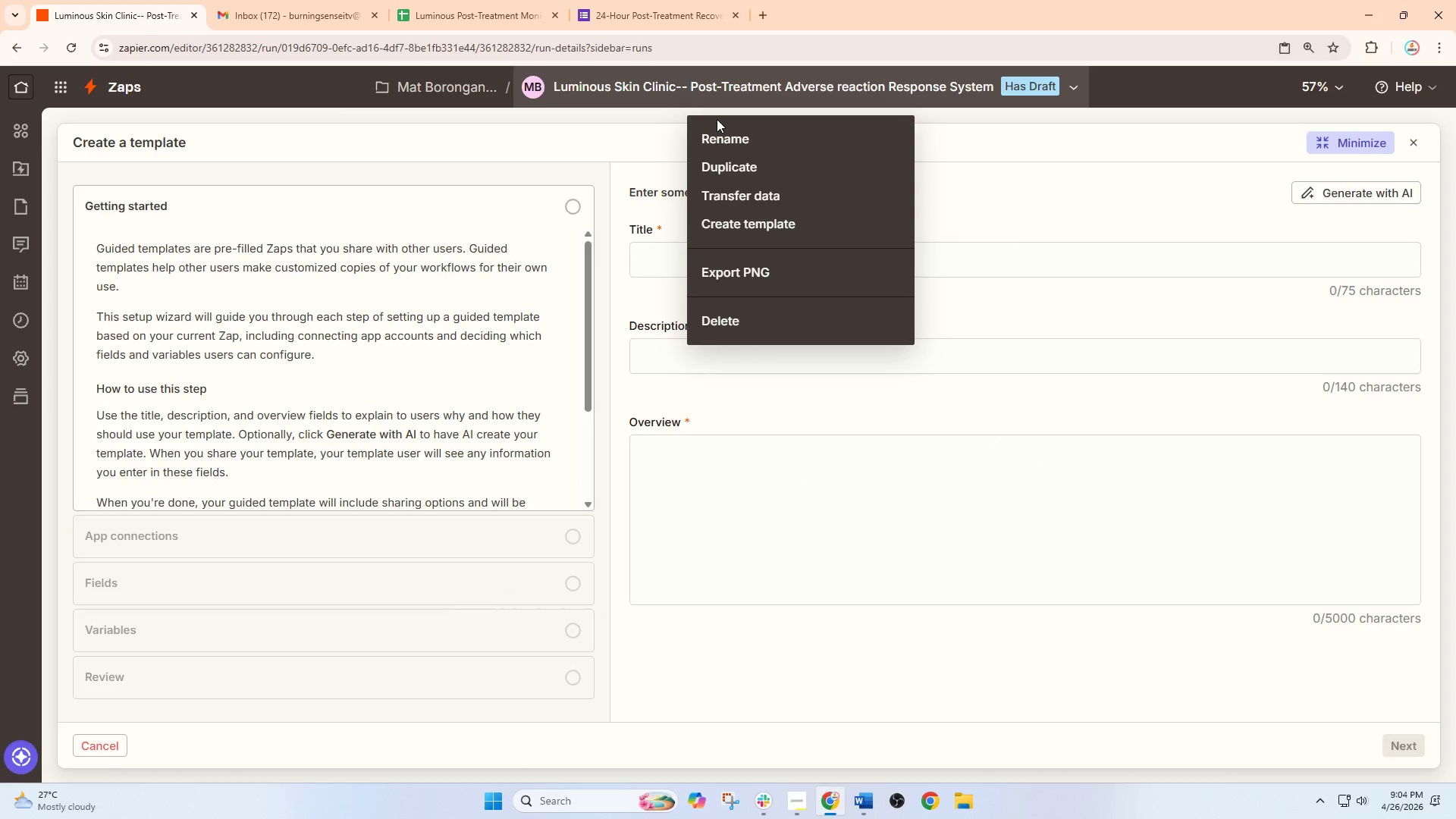 
left_click([660, 119])
 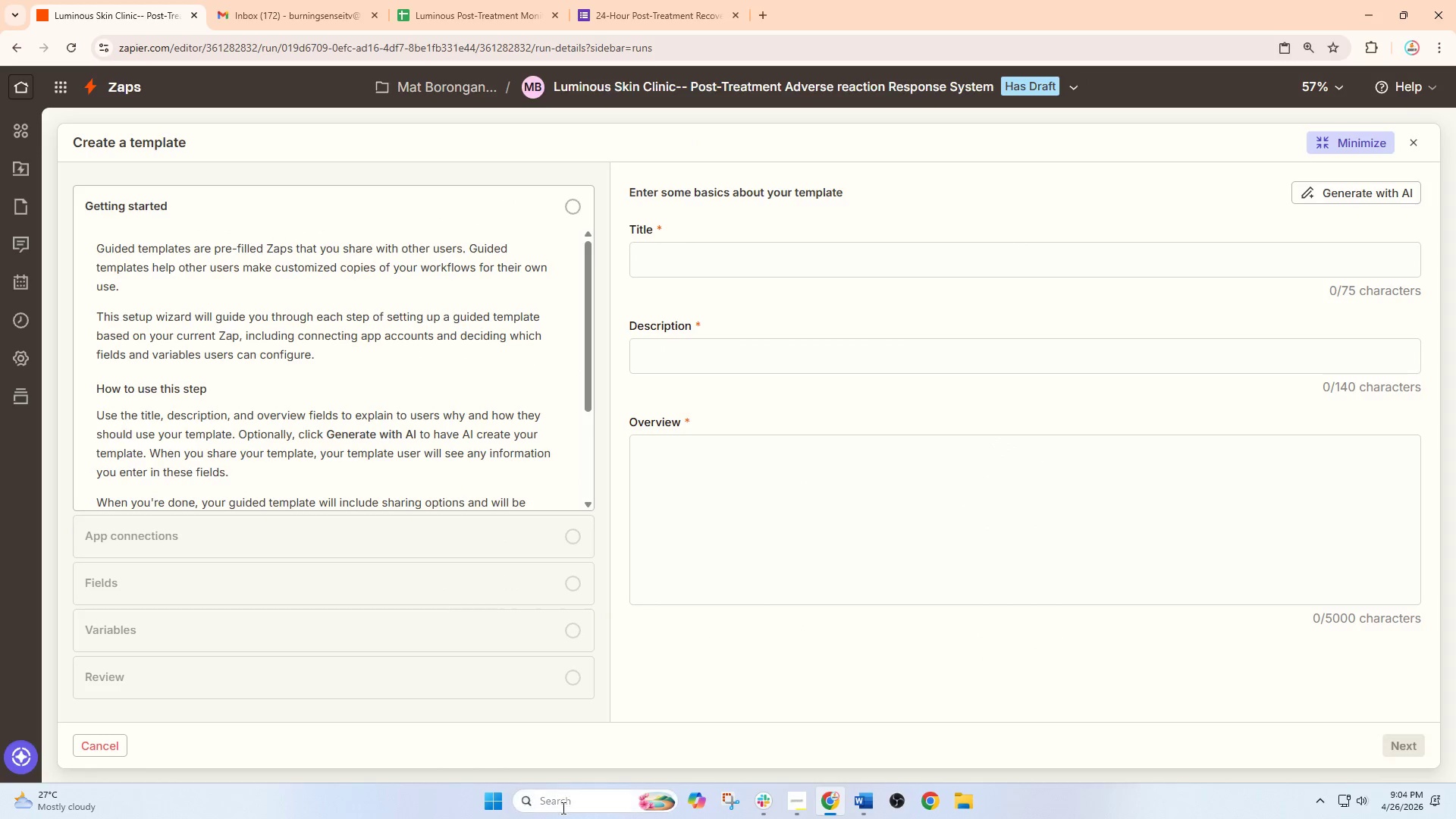 
type(charmap)
 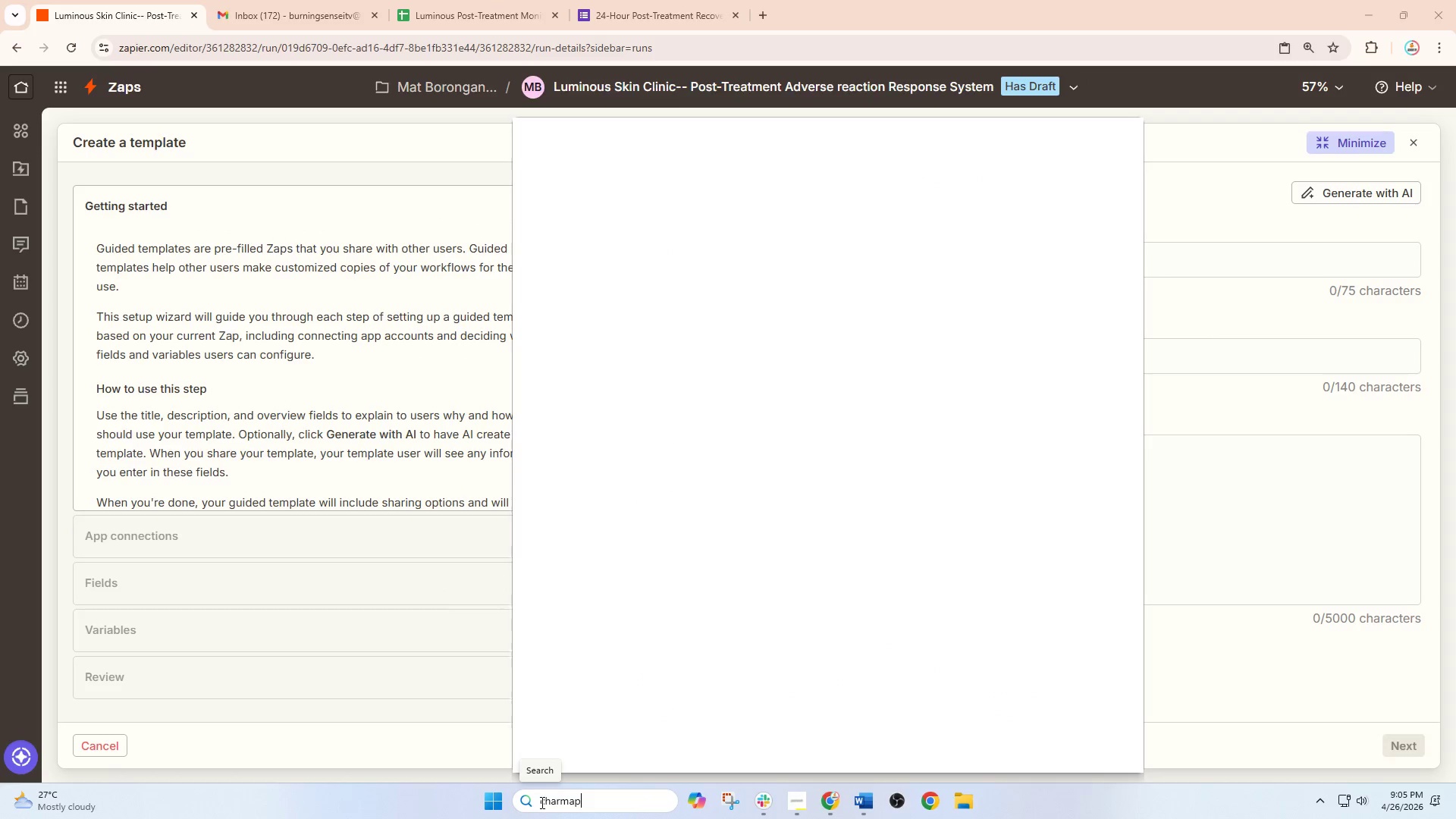 
key(Enter)
 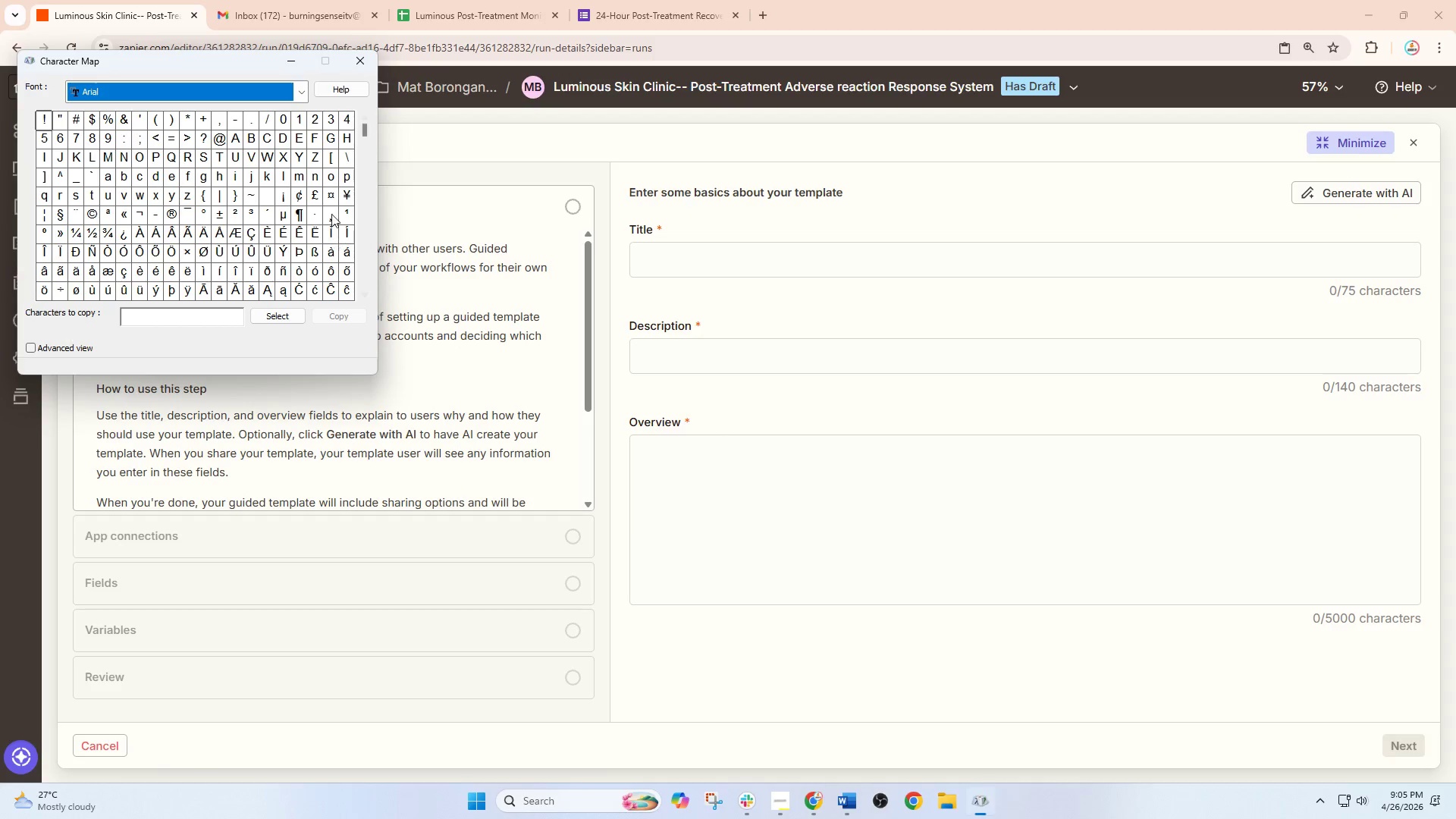 
left_click_drag(start_coordinate=[369, 129], to_coordinate=[374, 243])
 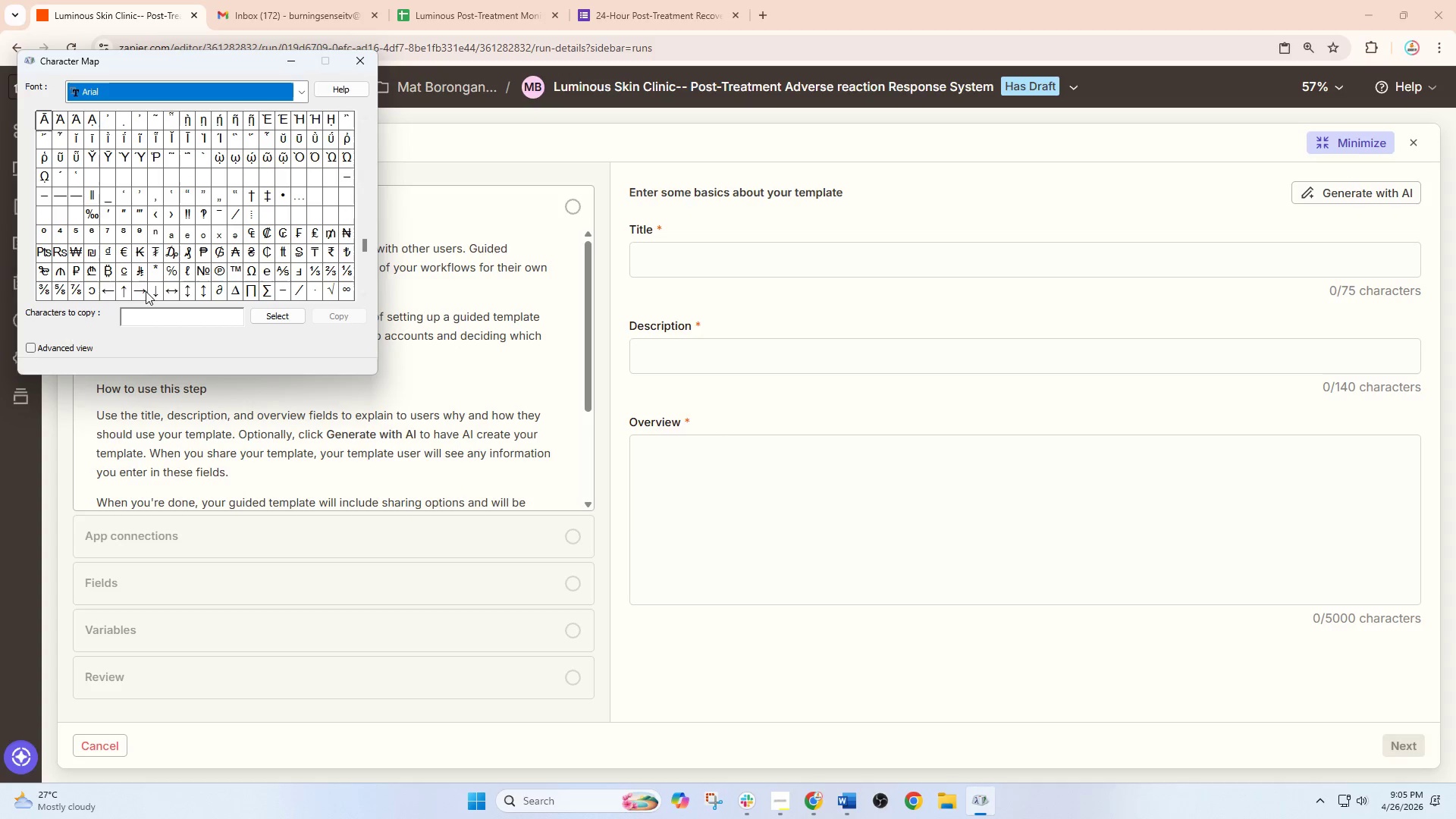 
left_click([143, 291])
 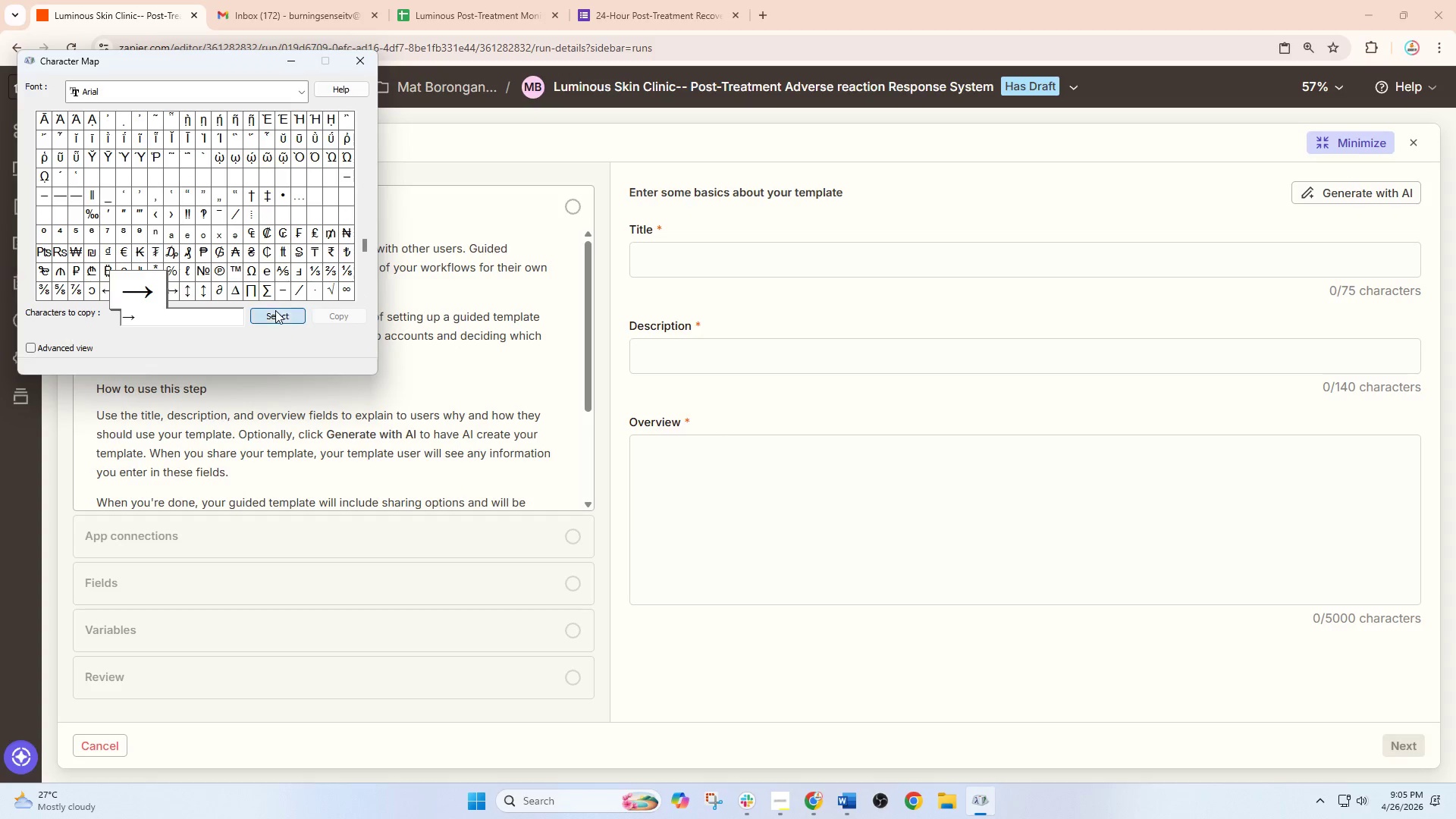 
double_click([340, 310])
 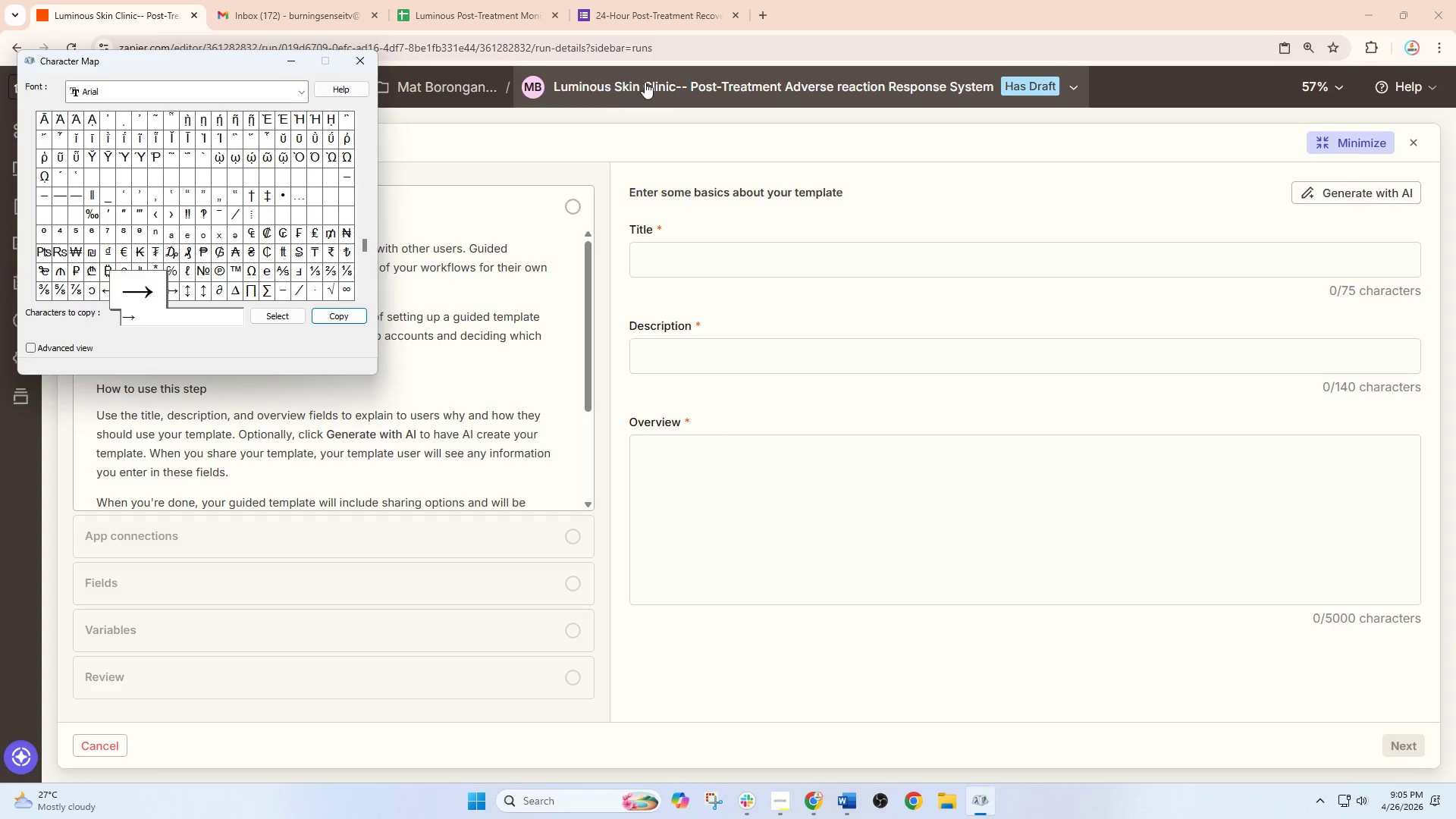 
left_click([676, 72])
 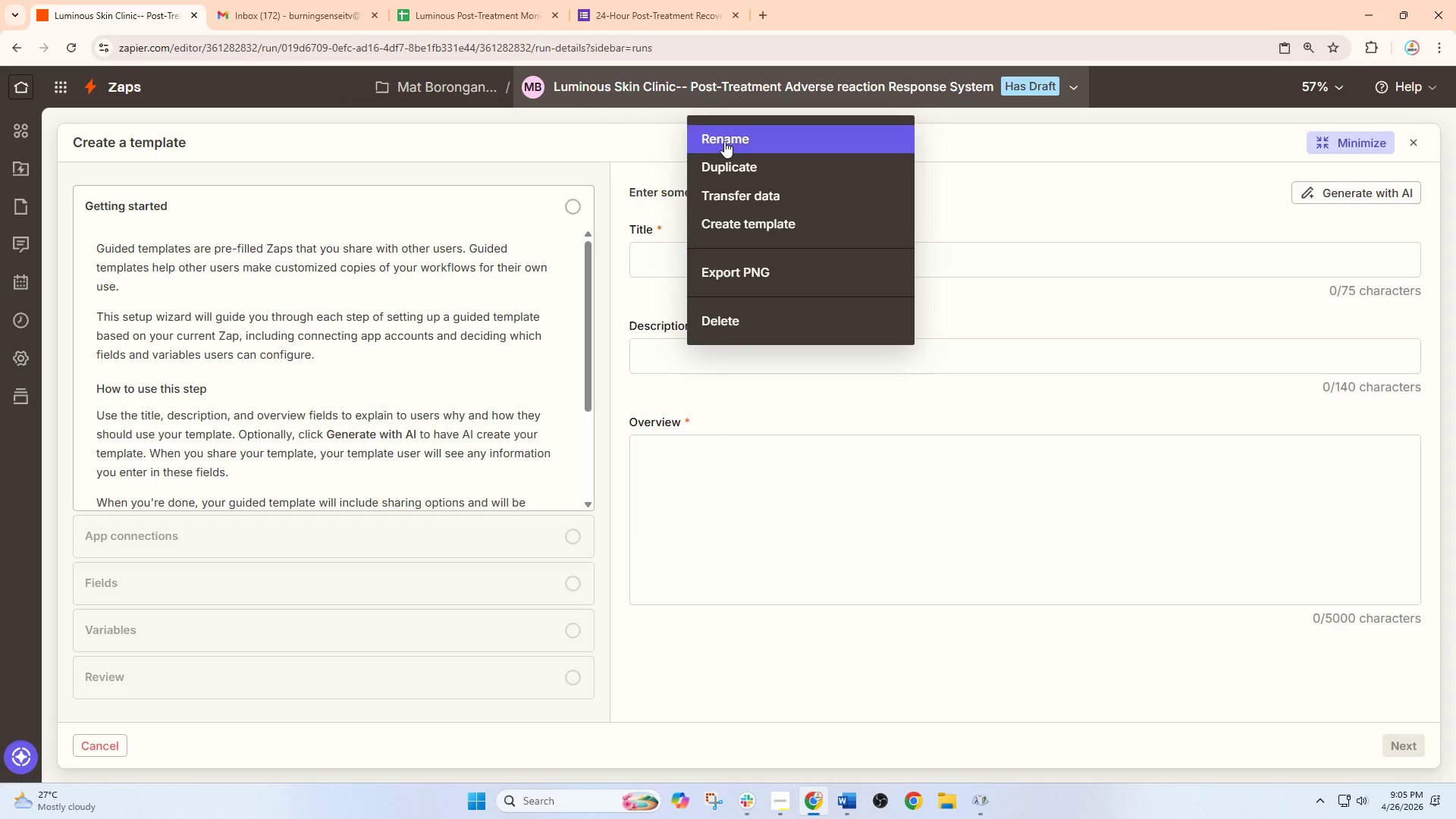 
left_click([726, 142])
 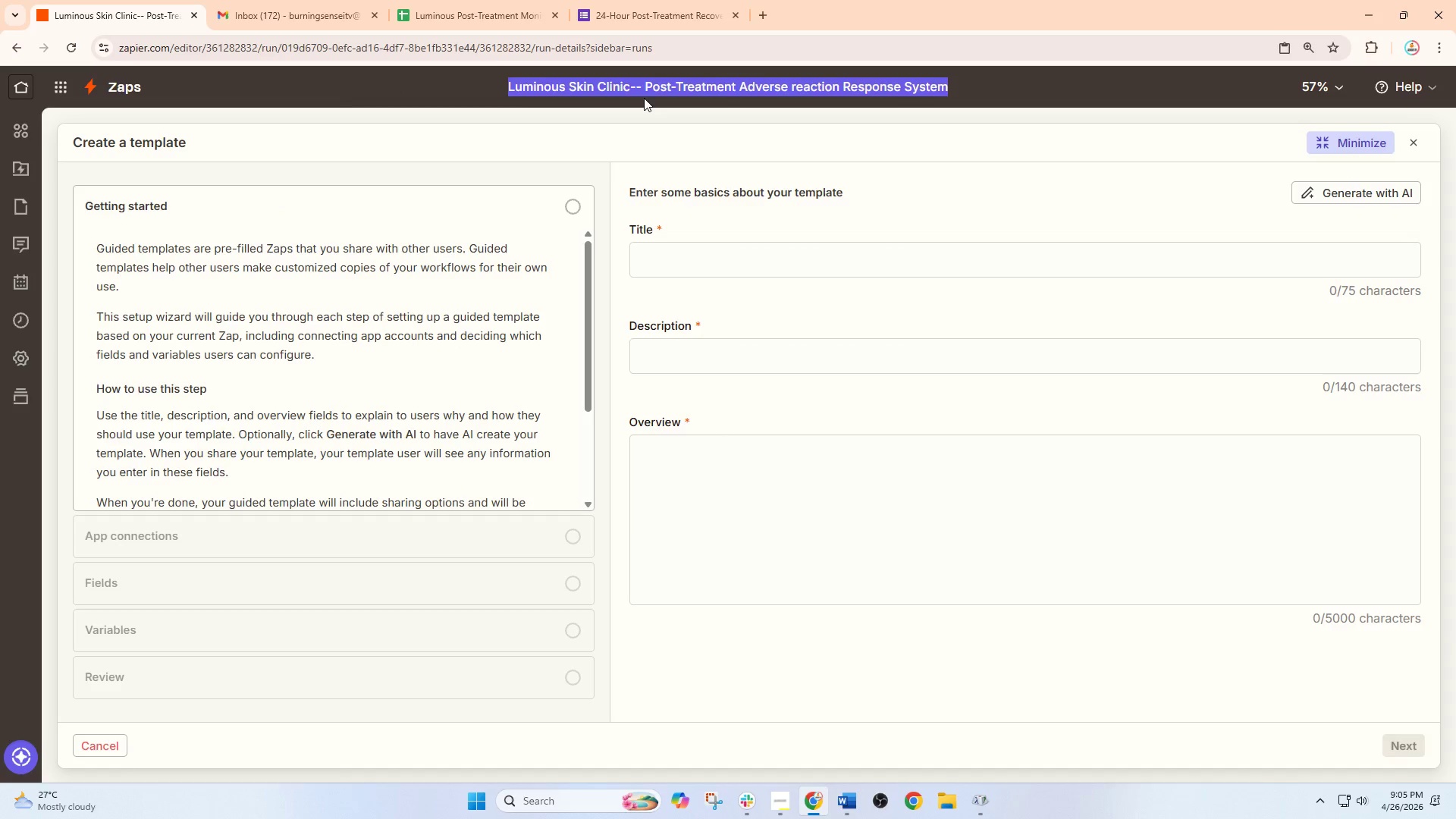 
left_click([636, 93])
 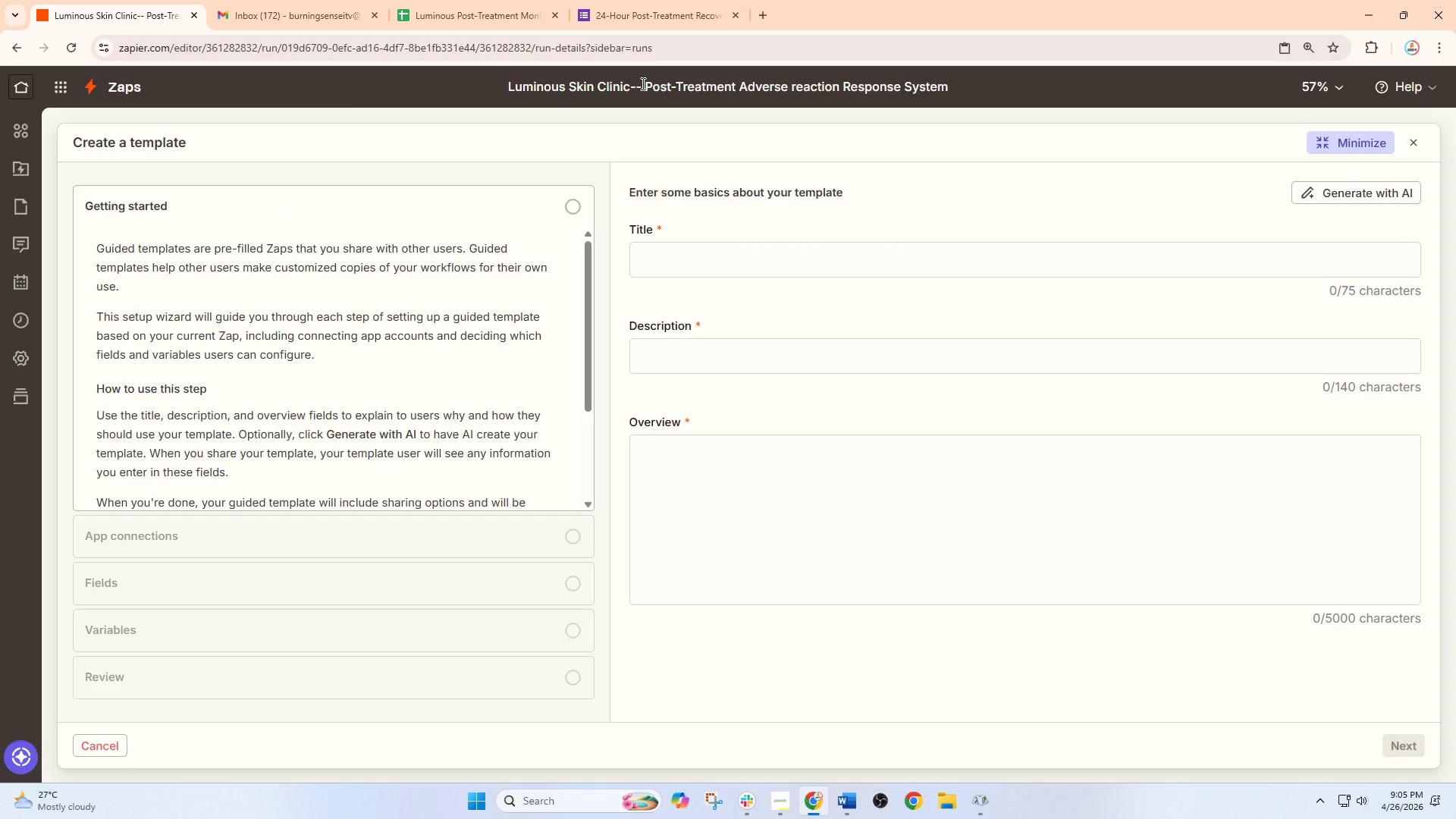 
left_click_drag(start_coordinate=[642, 83], to_coordinate=[628, 83])
 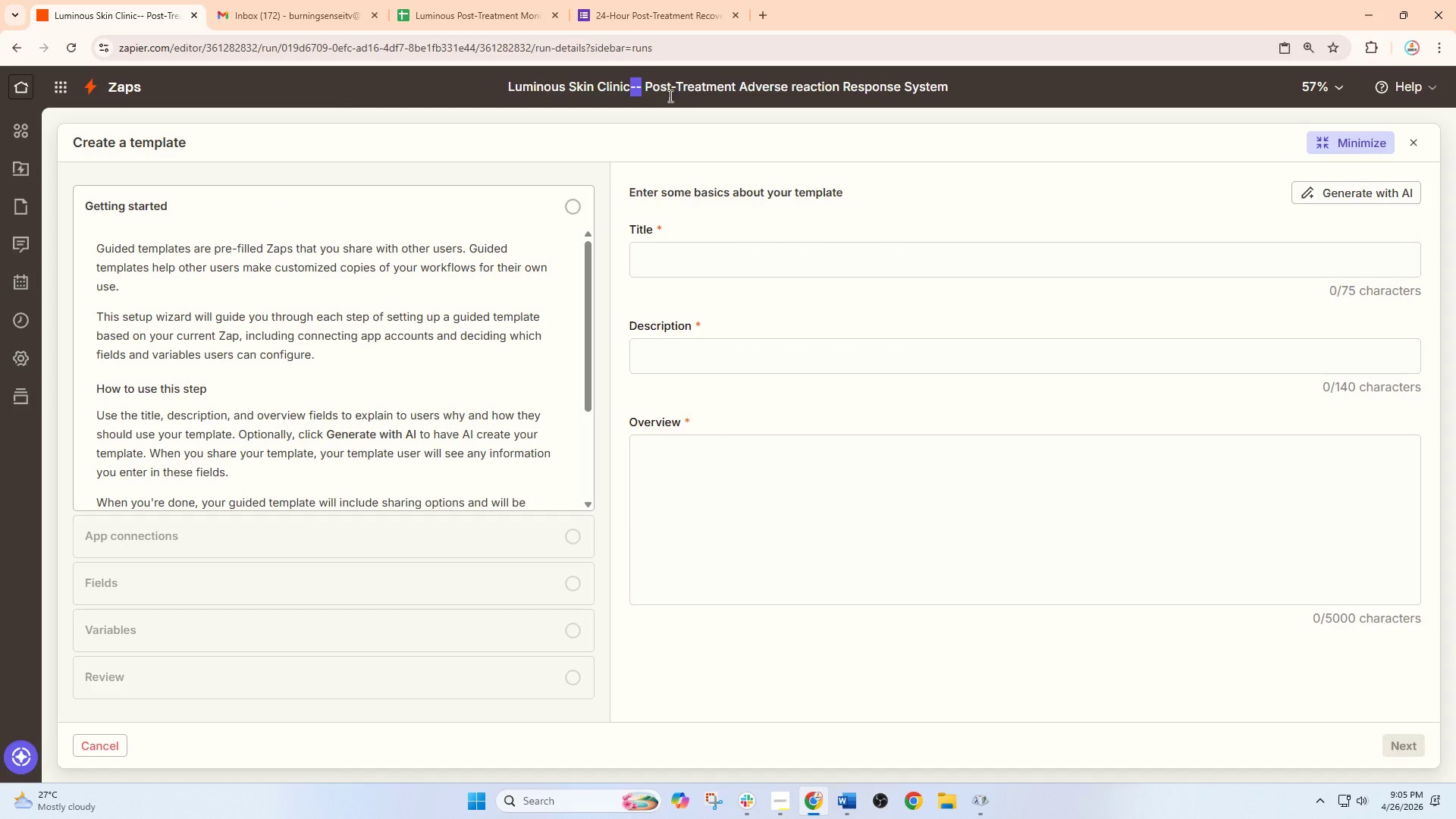 
key(Control+V)
 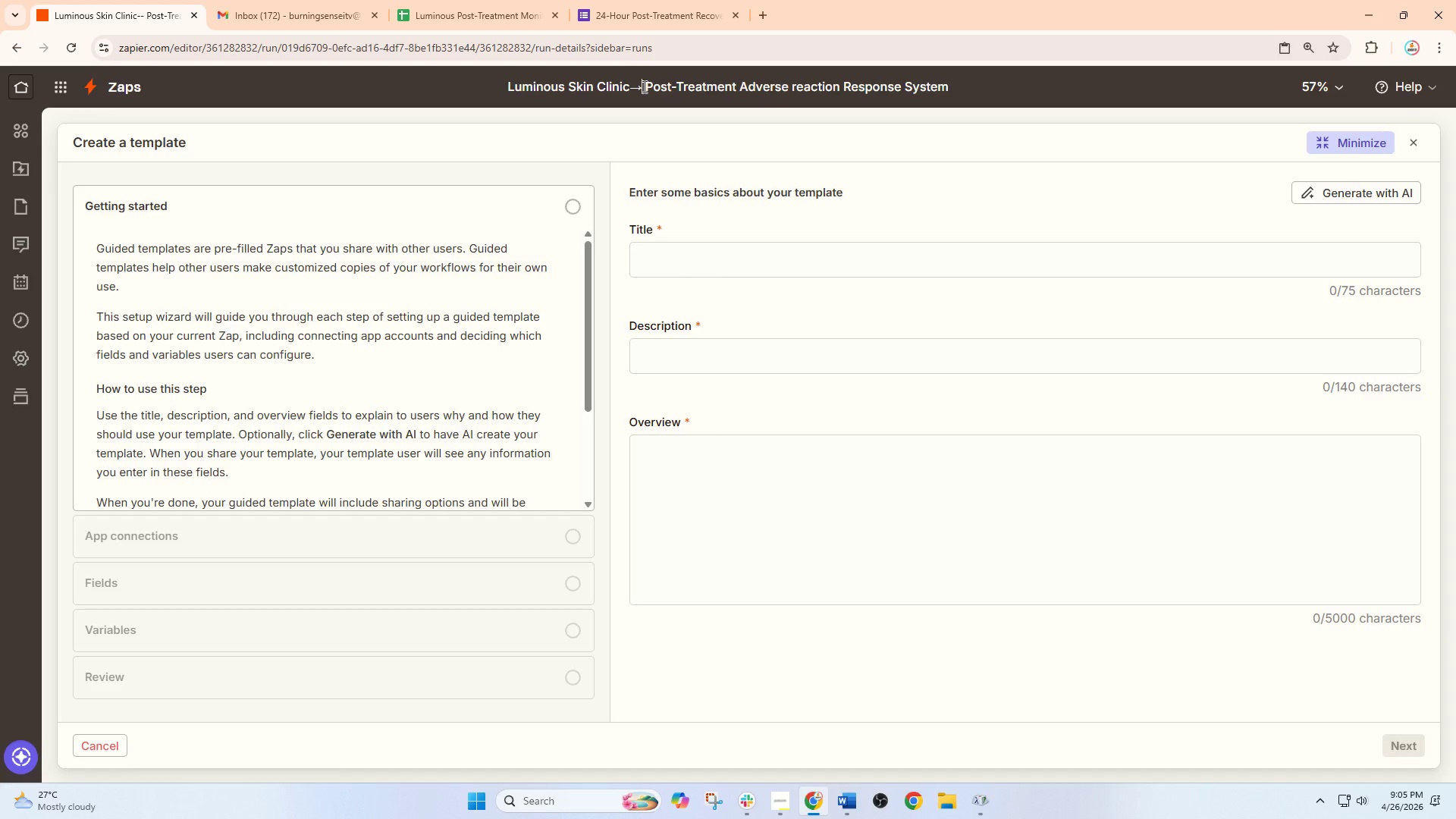 
left_click([628, 83])
 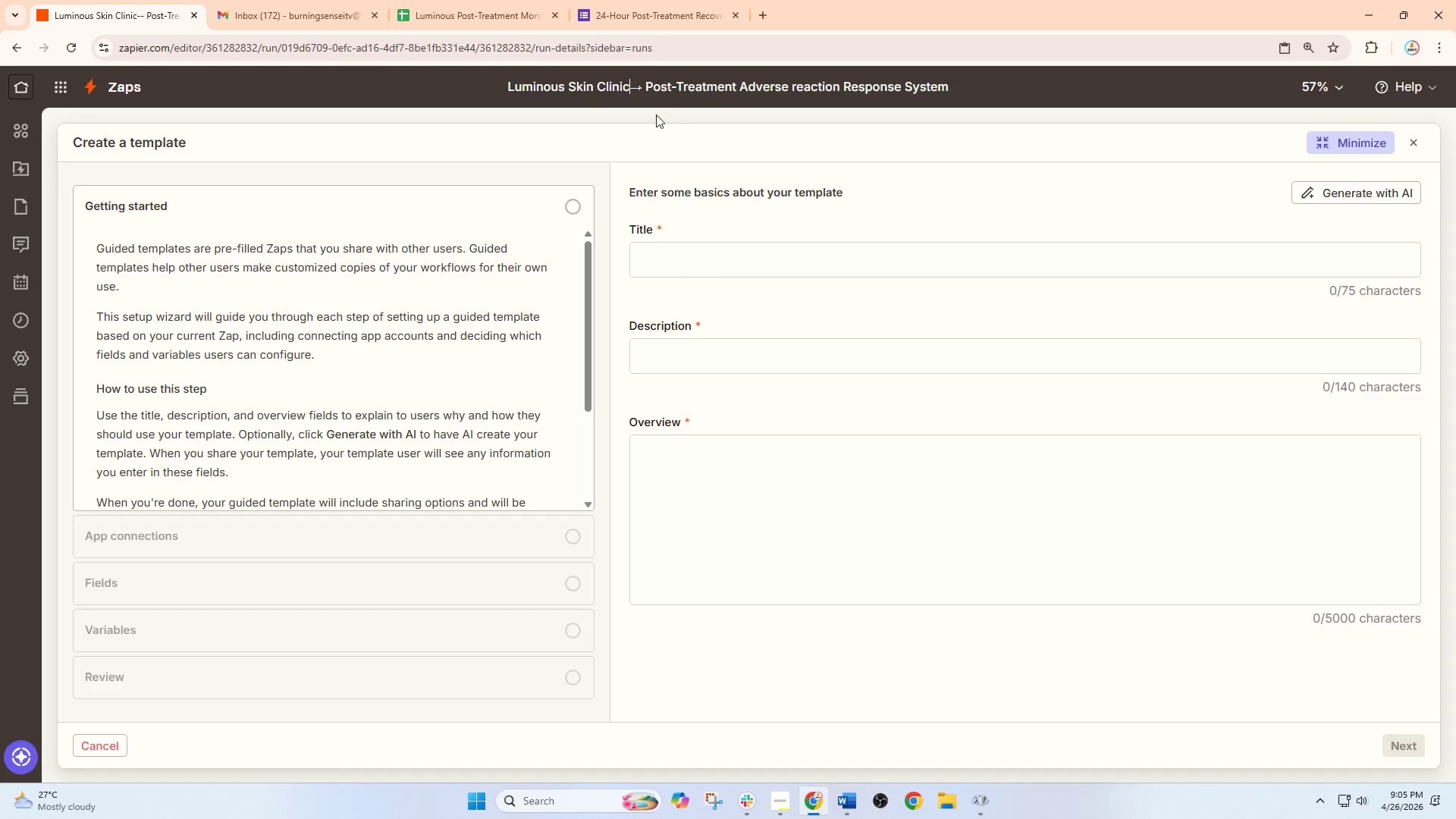 
key(Space)
 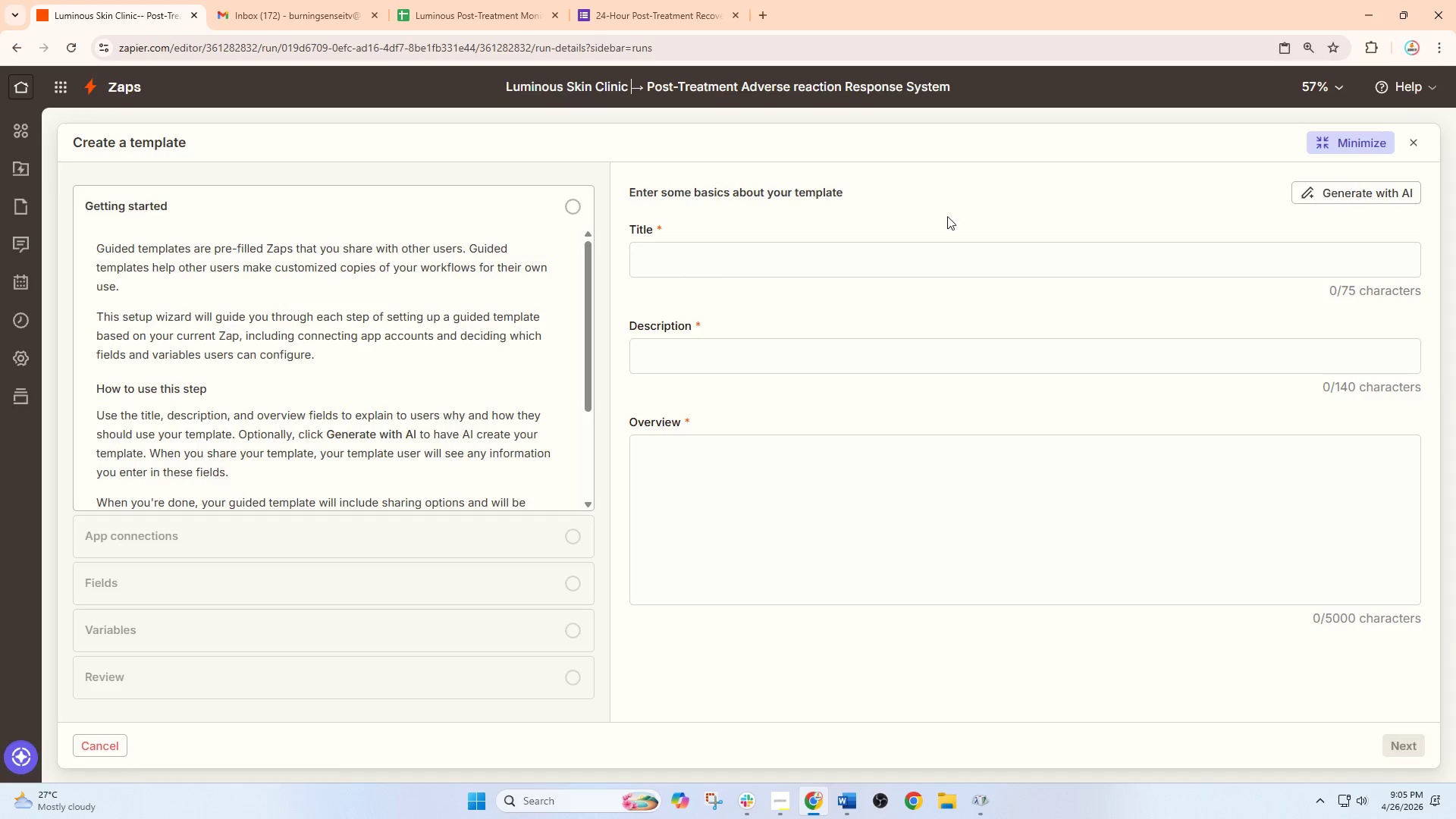 
left_click([947, 216])
 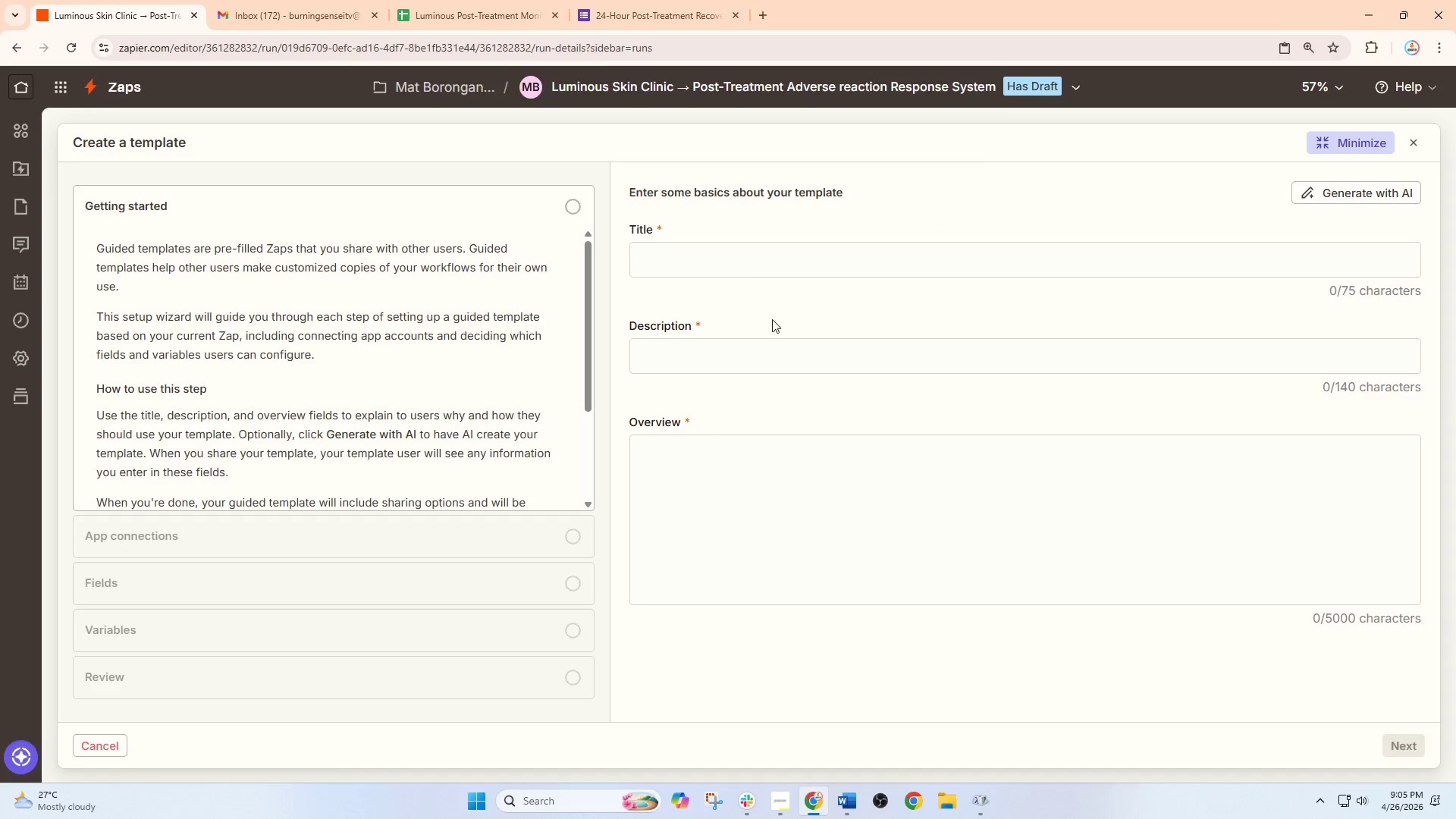 
left_click([742, 264])
 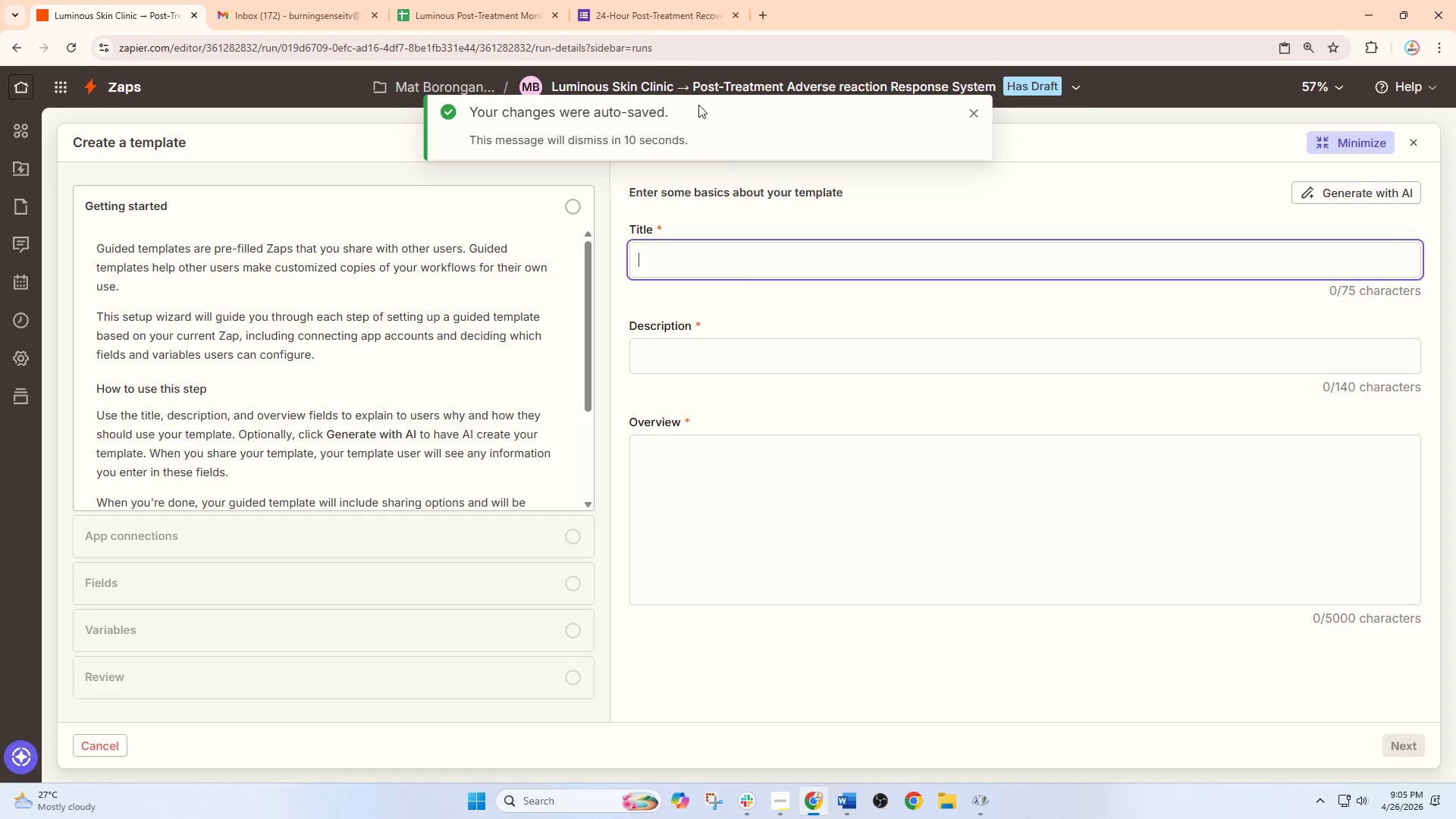 
left_click([695, 79])
 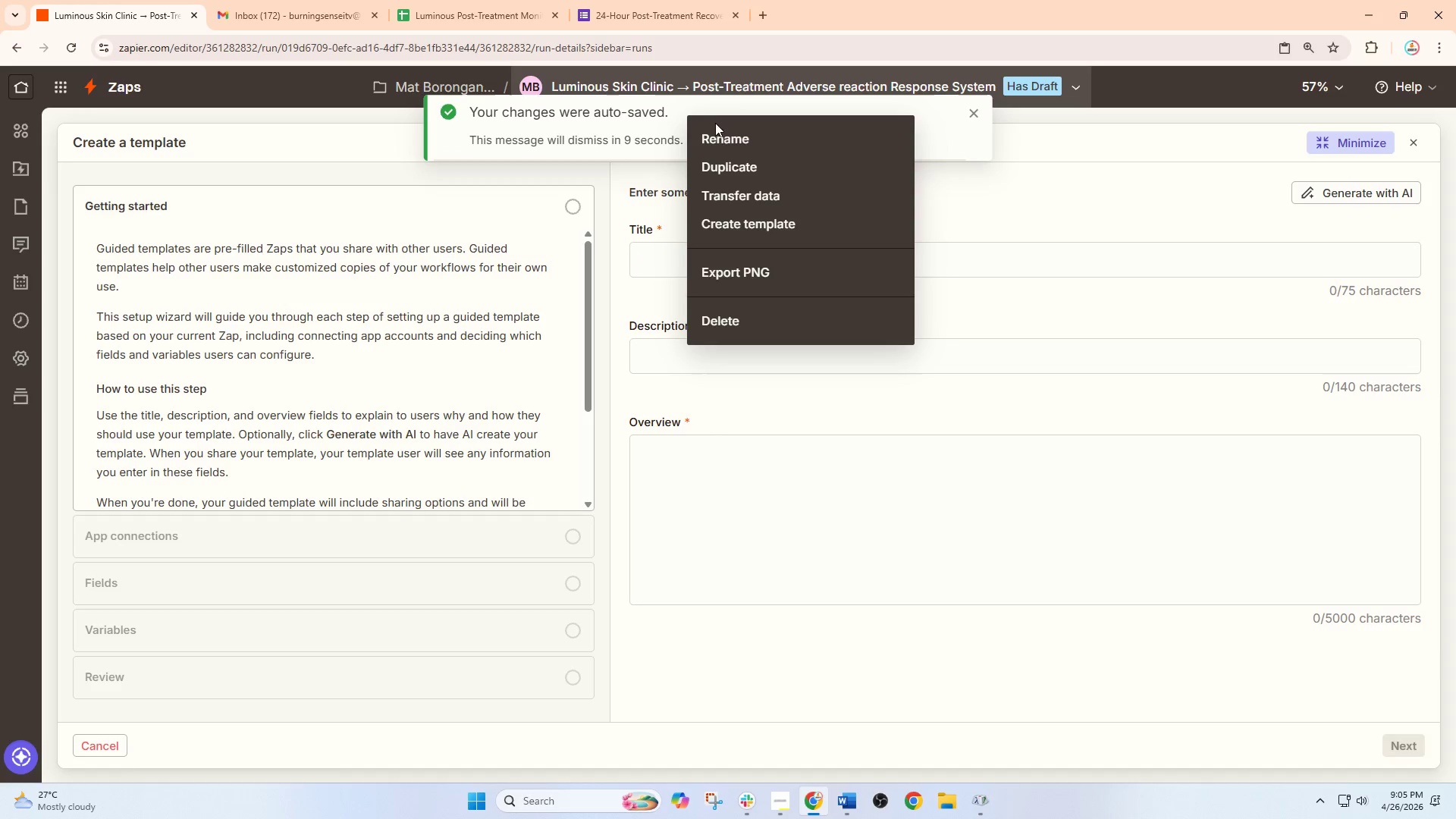 
left_click([731, 132])
 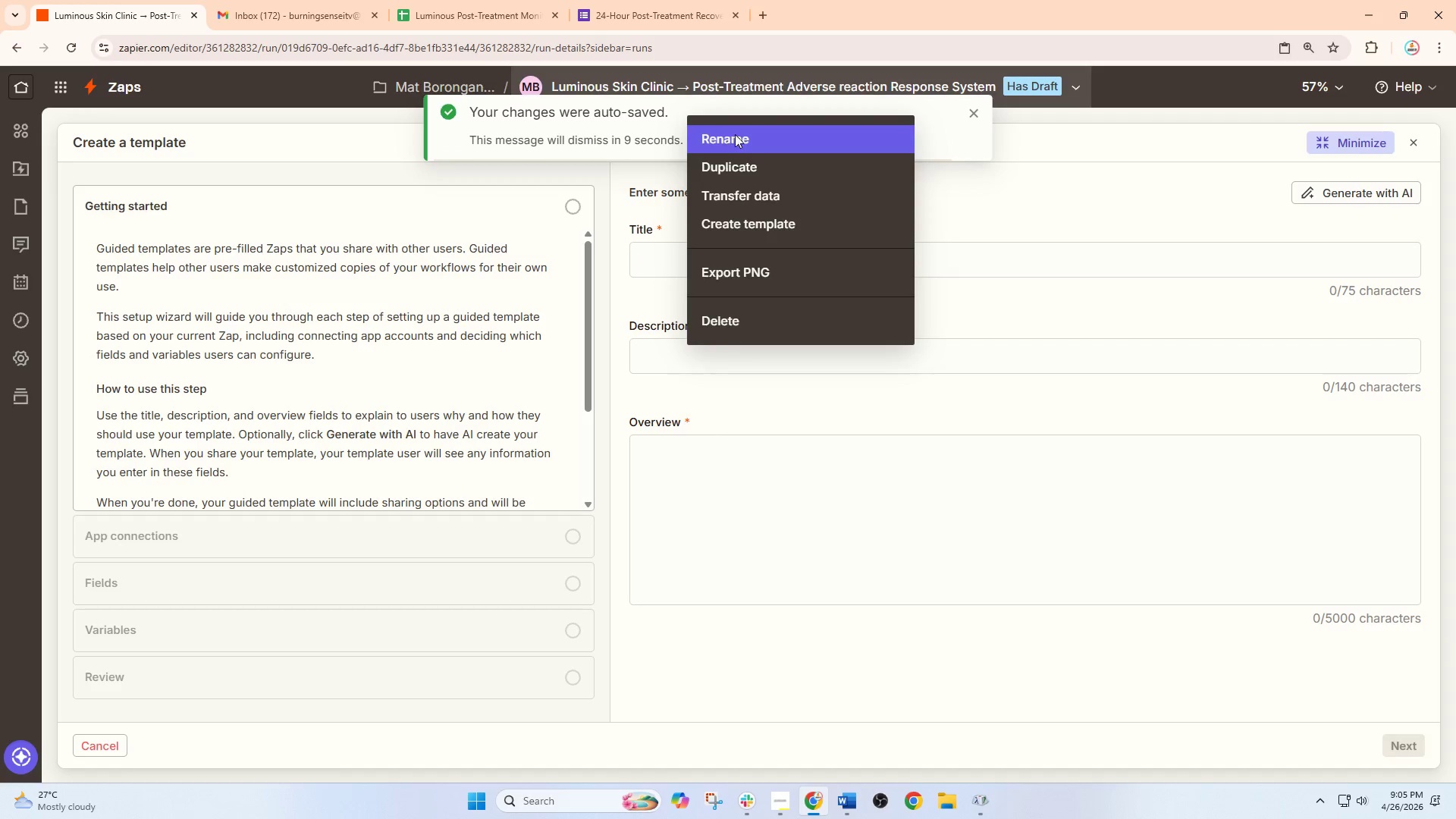 
key(Control+C)
 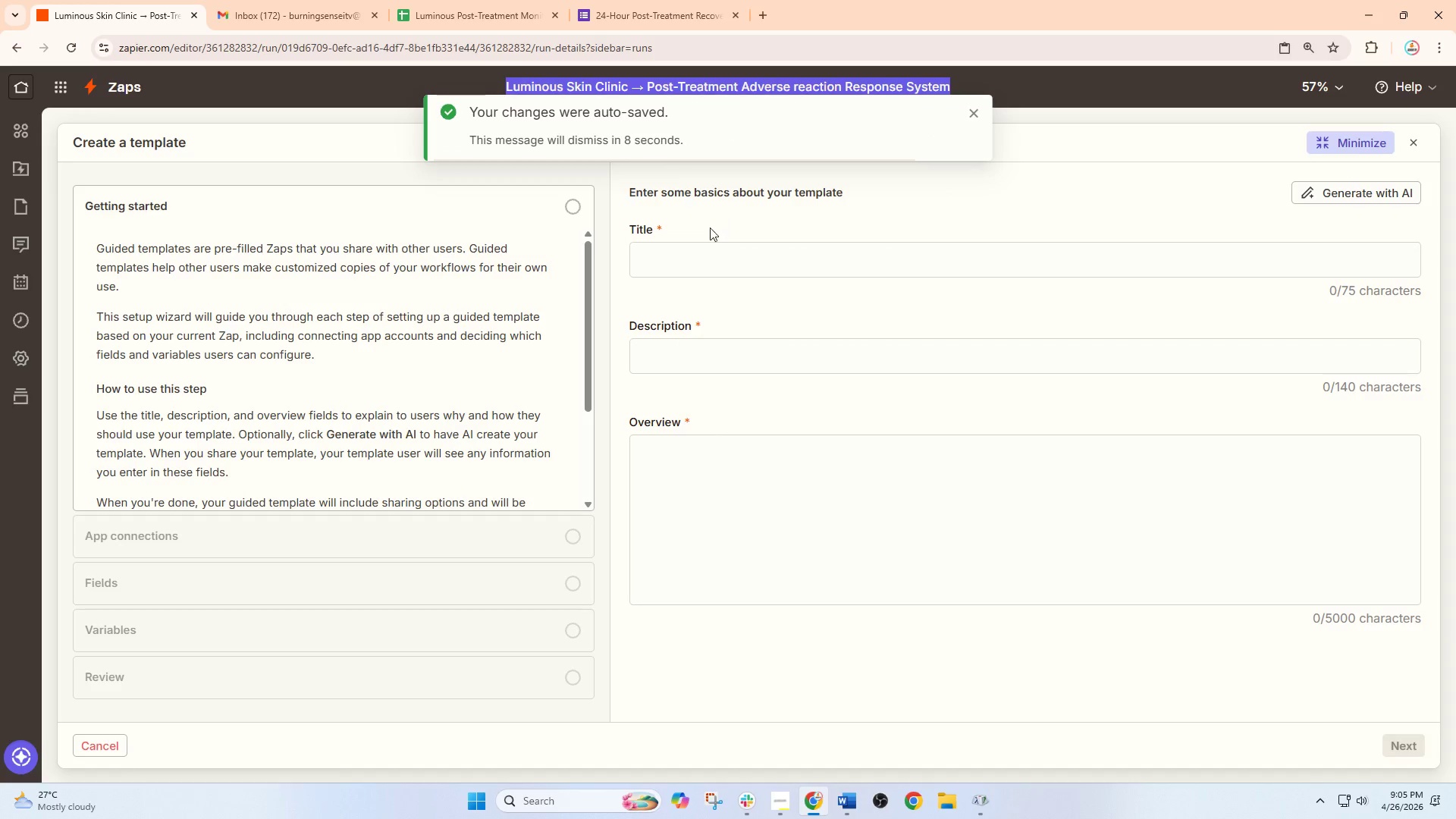 
left_click([698, 253])
 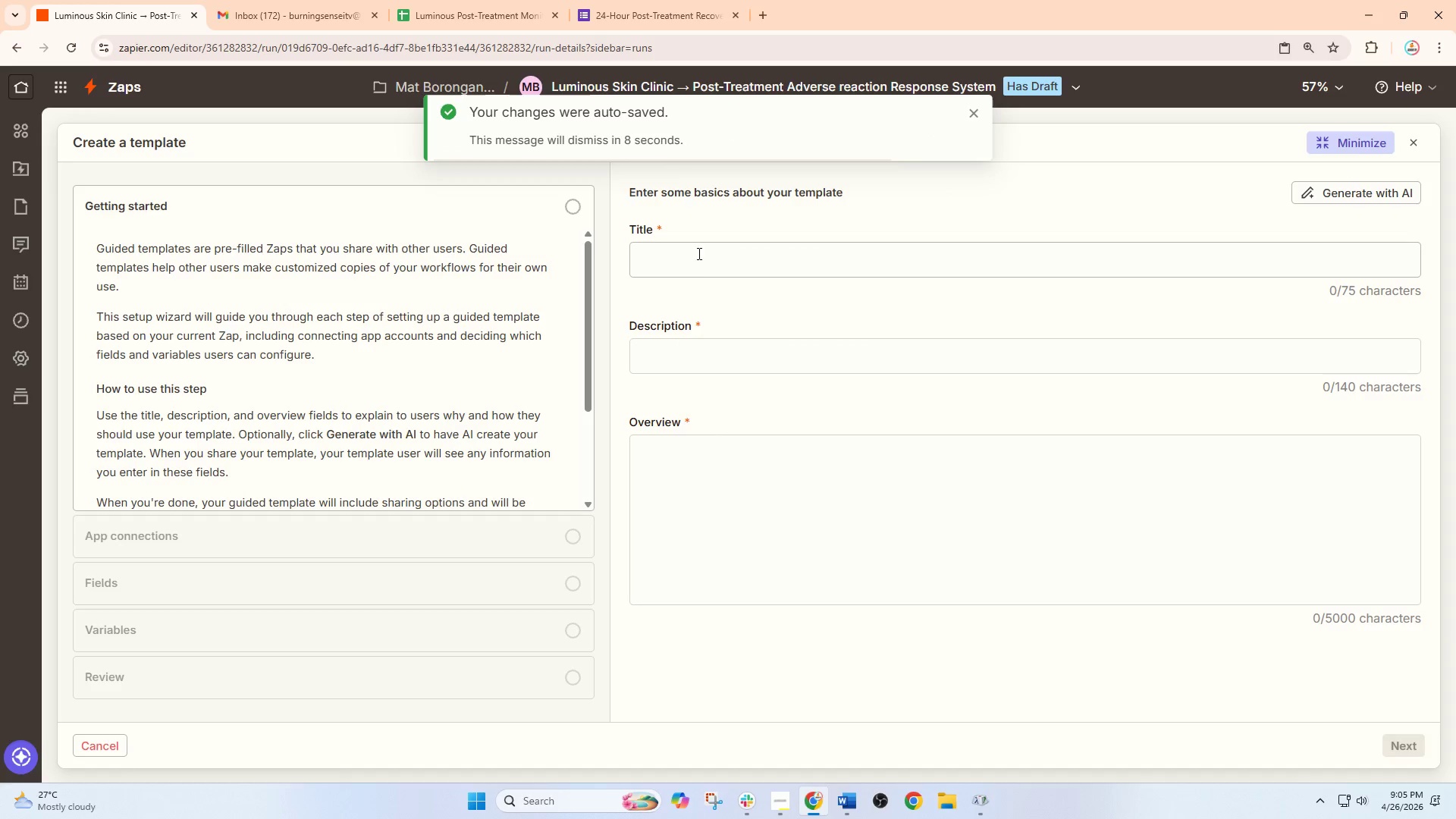 
key(Control+V)
 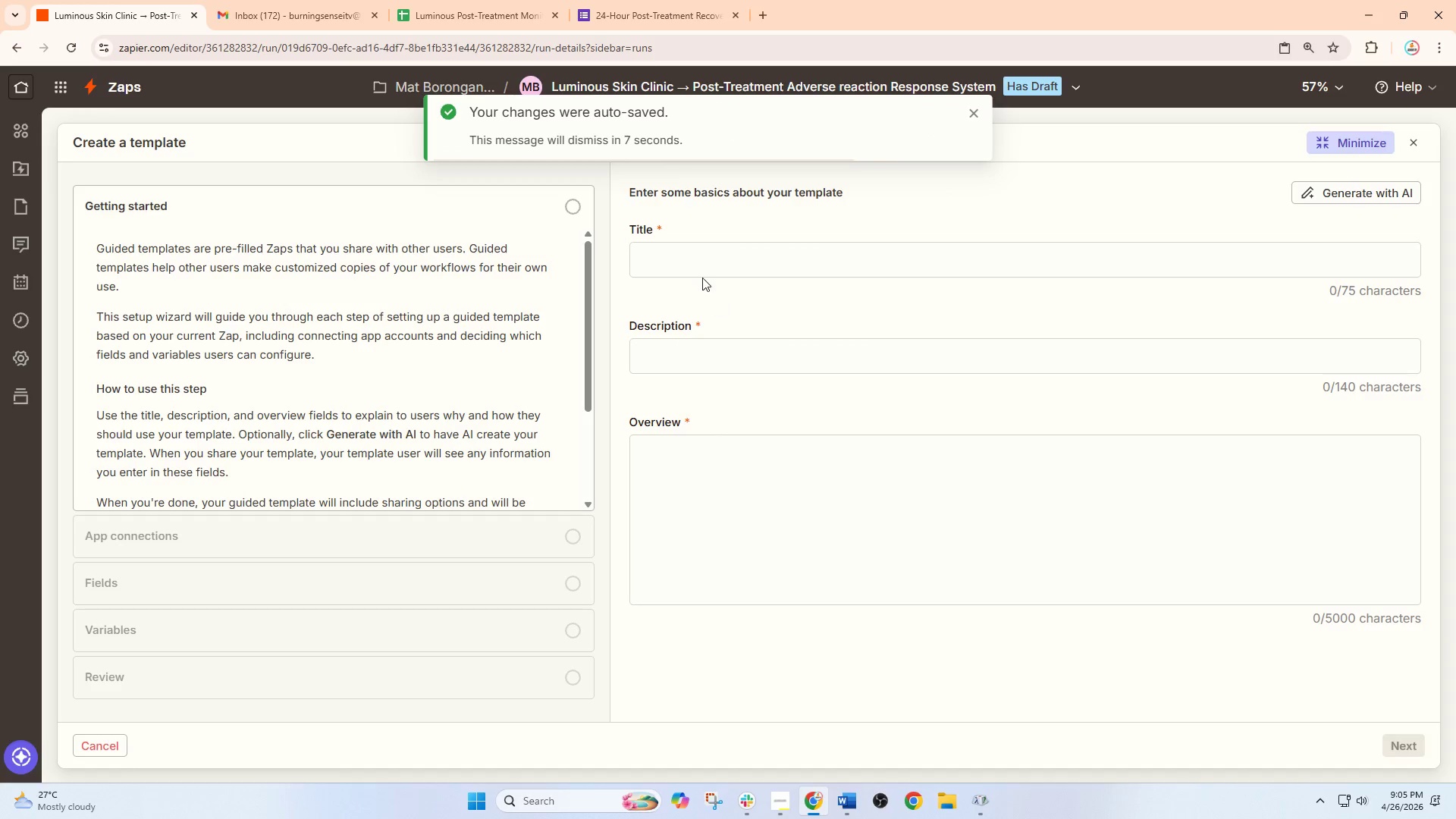 
left_click([701, 257])
 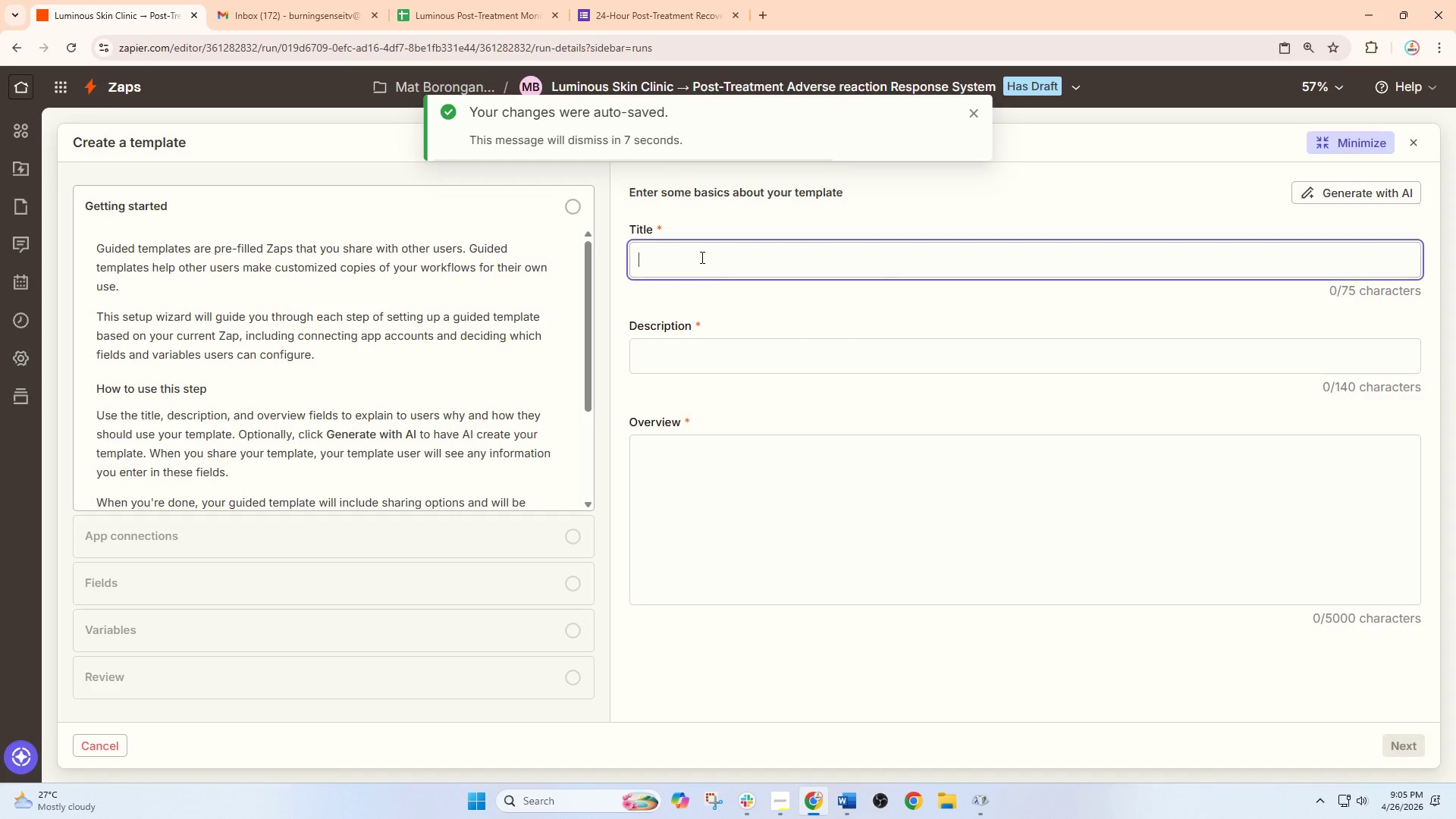 
key(Control+V)
 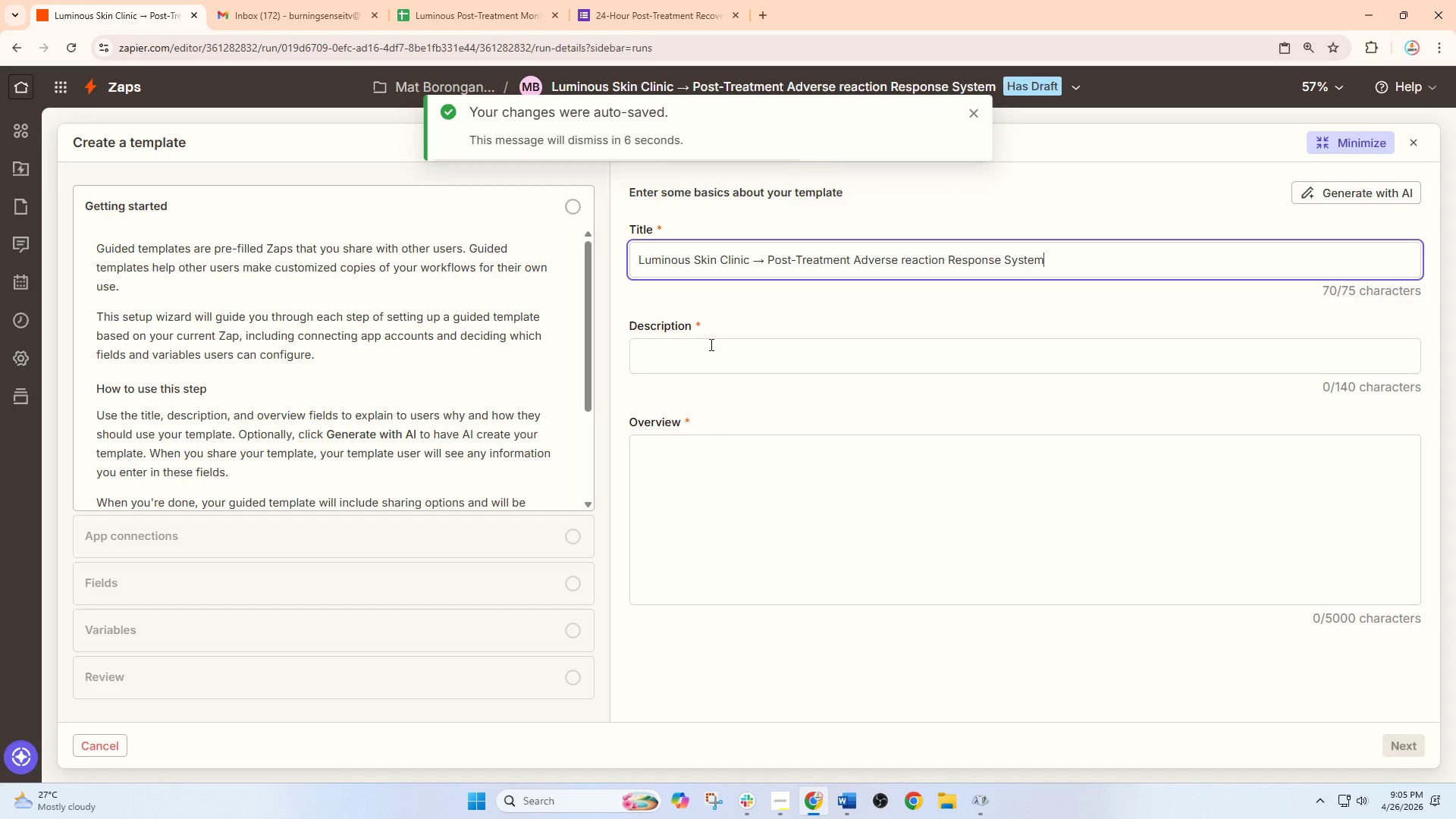 
left_click([710, 346])
 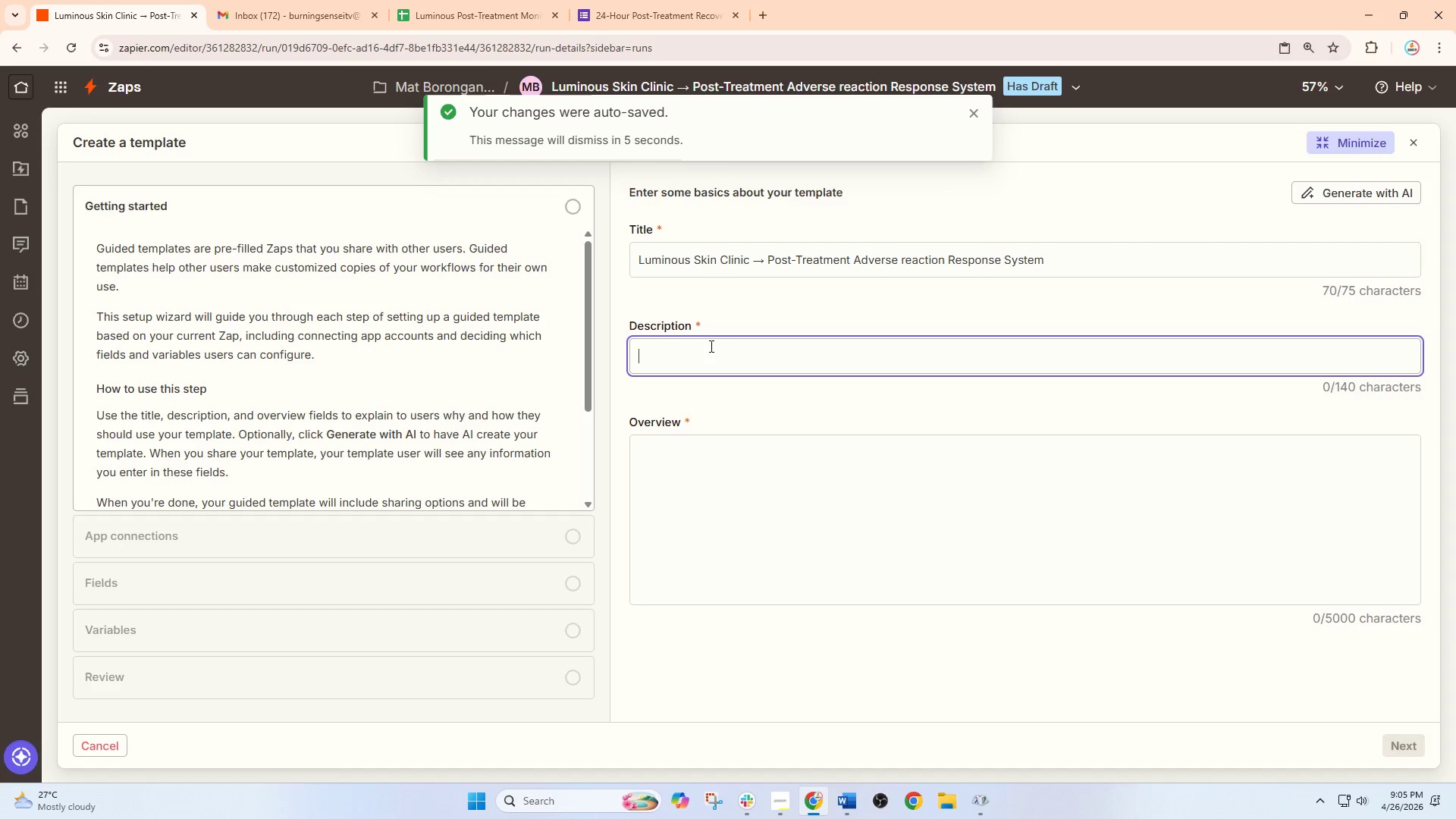 
type(Automna)
key(Backspace)
key(Backspace)
type(atically monitorsd )
key(Backspace)
key(Backspace)
type( psot)
key(Backspace)
key(Backspace)
key(Backspace)
type(ost-treatment cjec)
key(Backspace)
key(Backspace)
key(Backspace)
type(heck-ins, flags urgent cases, and alerts the clinic team for faster patient support)
 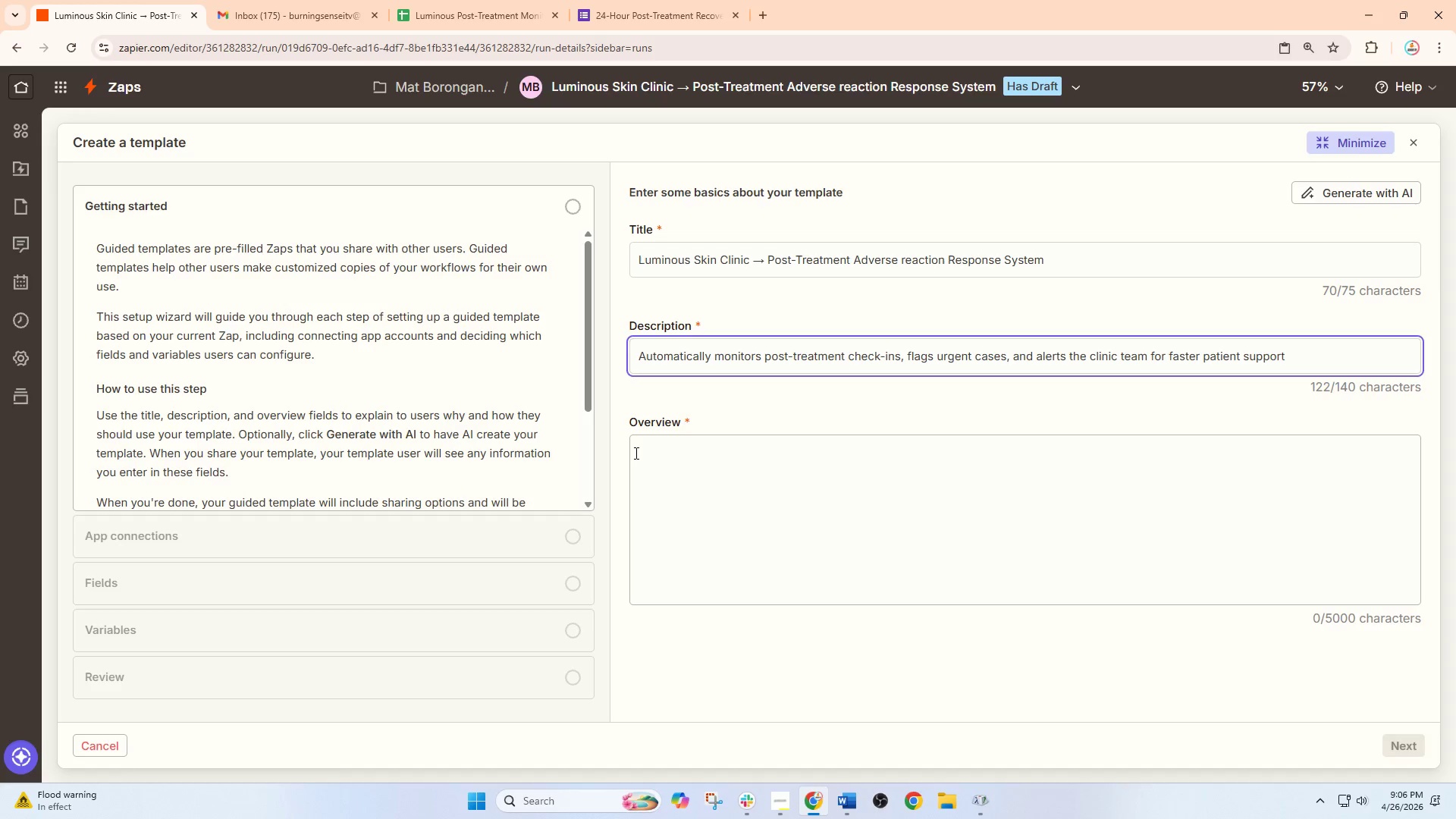 
left_click([647, 460])
 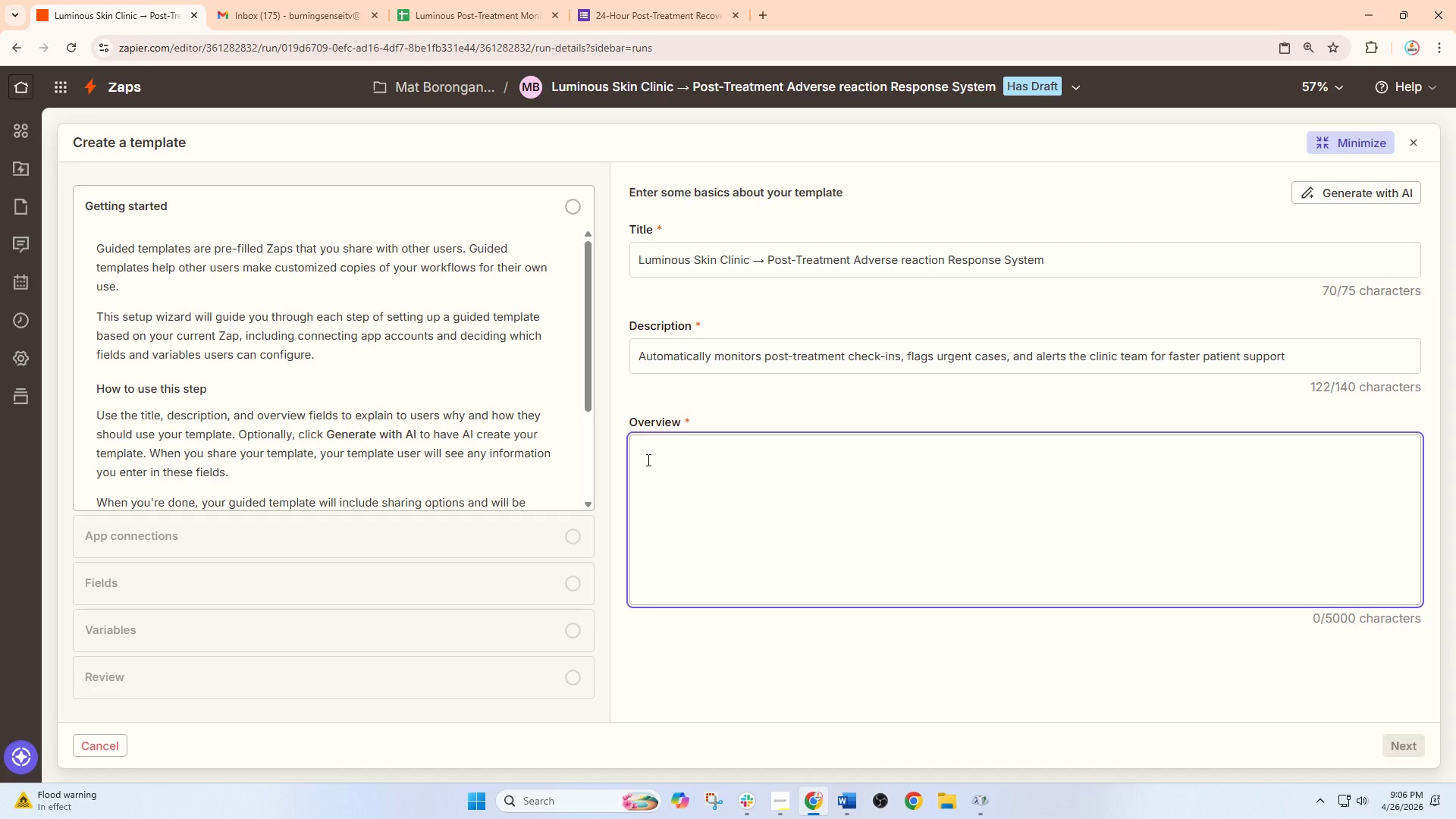 
type(Thiw)
key(Backspace)
type(s workd)
key(Backspace)
type(dl)
key(Backspace)
key(Backspace)
type(d)
key(Backspace)
type(flow sorts routine and urgent recovery s)
key(Backspace)
type(repr)
key(Backspace)
type(opr)
key(Backspace)
key(Backspace)
type(rts, send alerts, logs data, anmd)
key(Backspace)
key(Backspace)
type(d helpos)
key(Backspace)
key(Backspace)
type(s ensure quick clinical follow-up)
 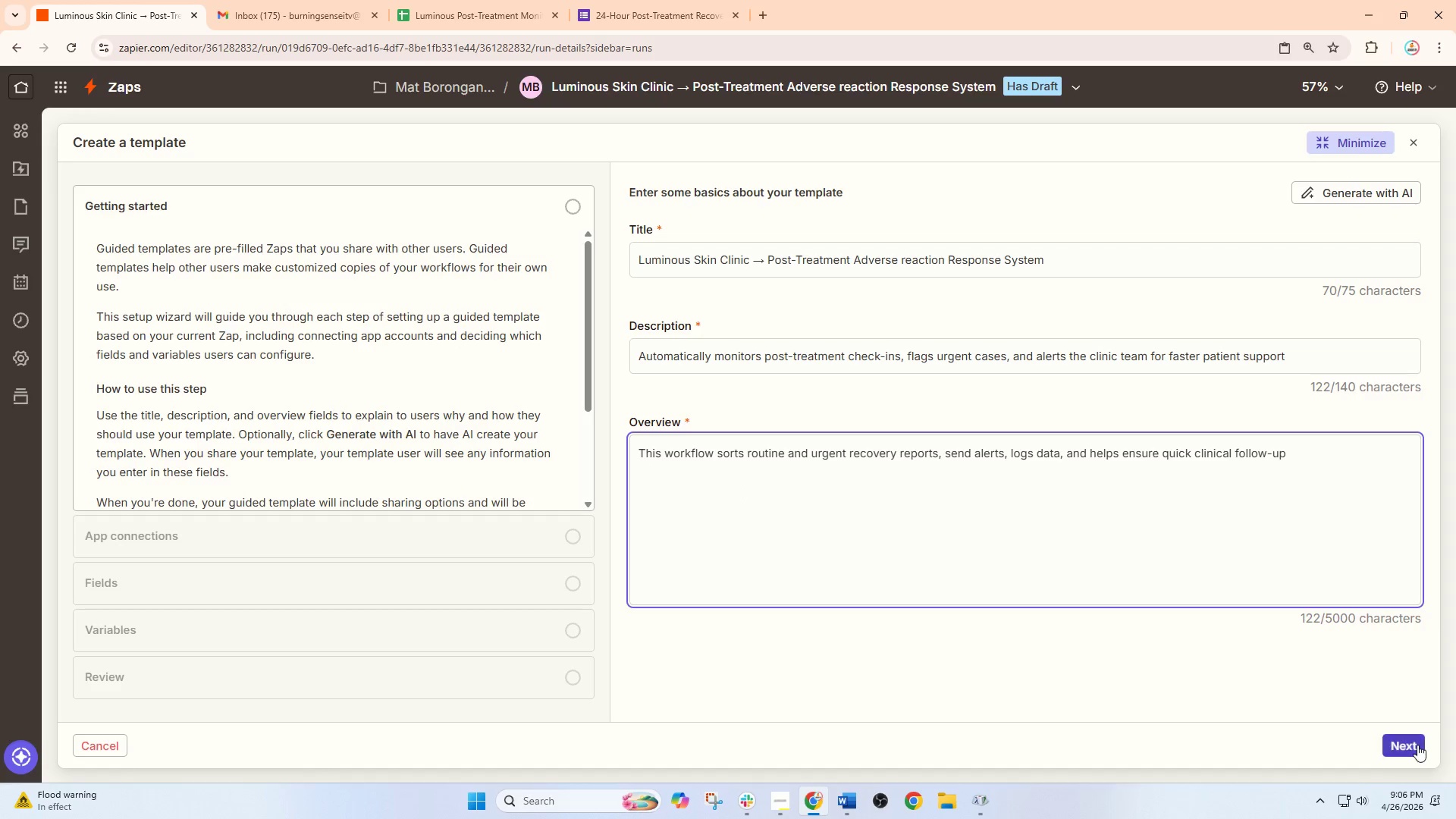 
double_click([1410, 749])
 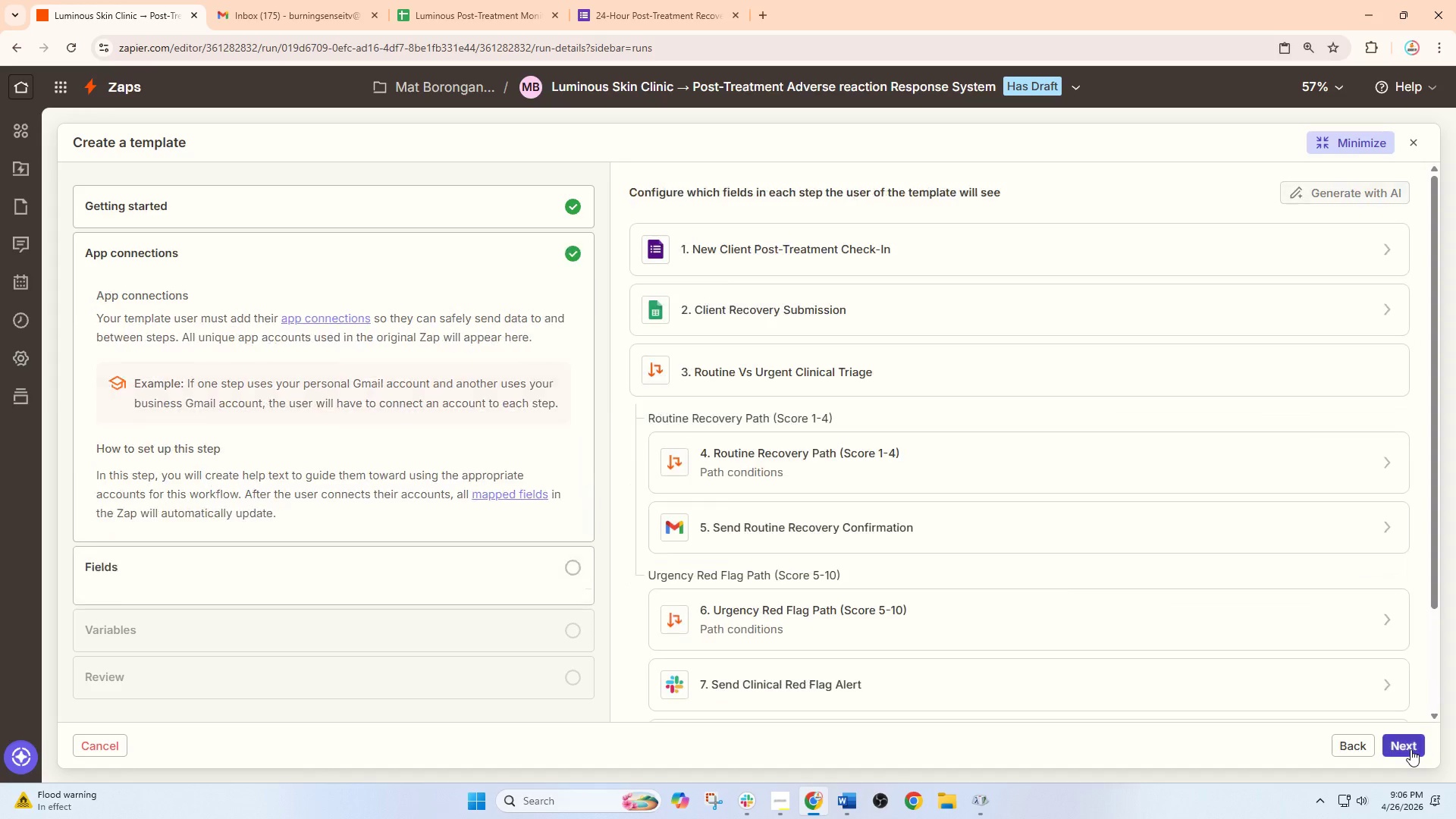 
triple_click([1410, 749])
 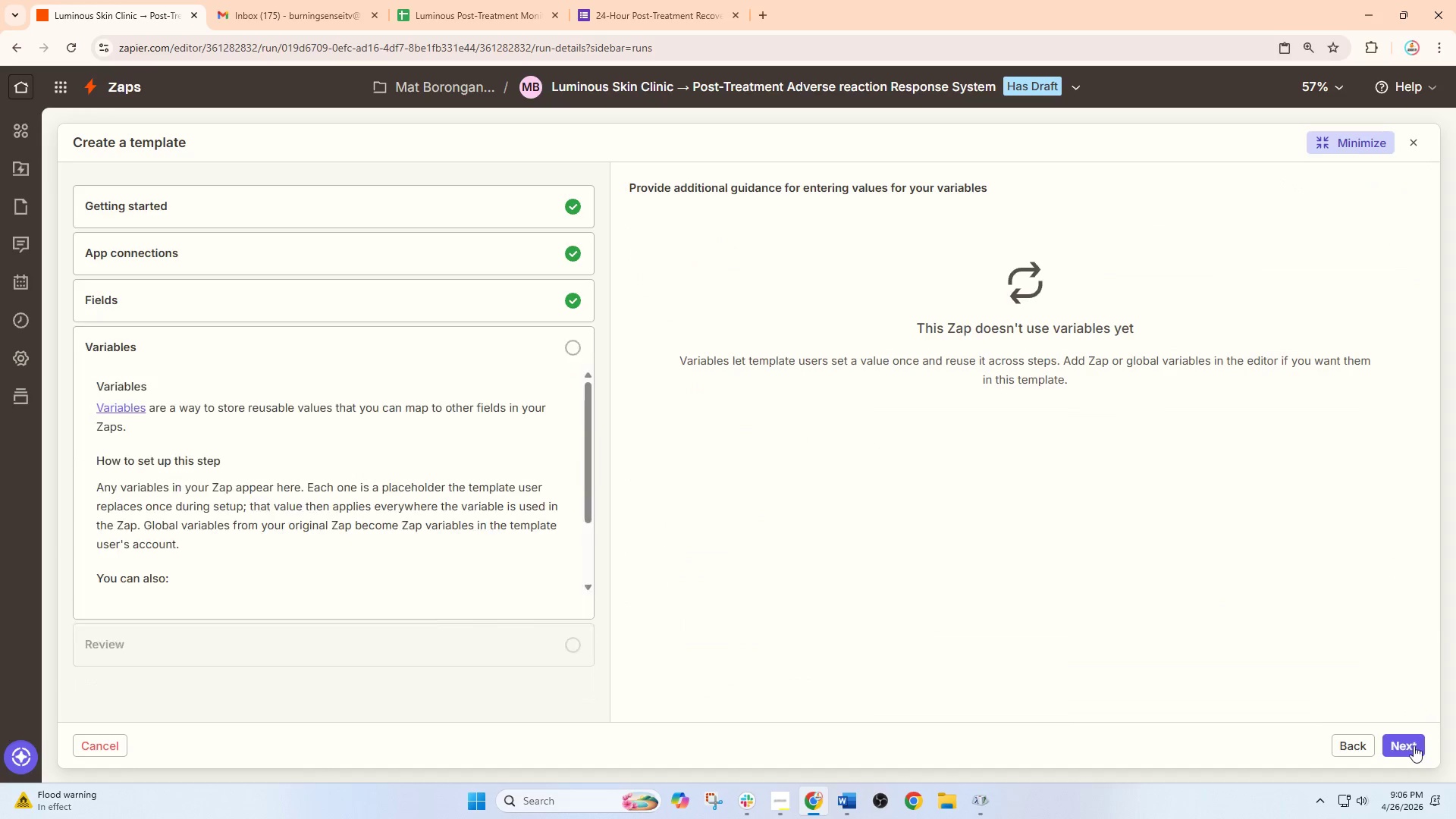 
triple_click([1414, 745])
 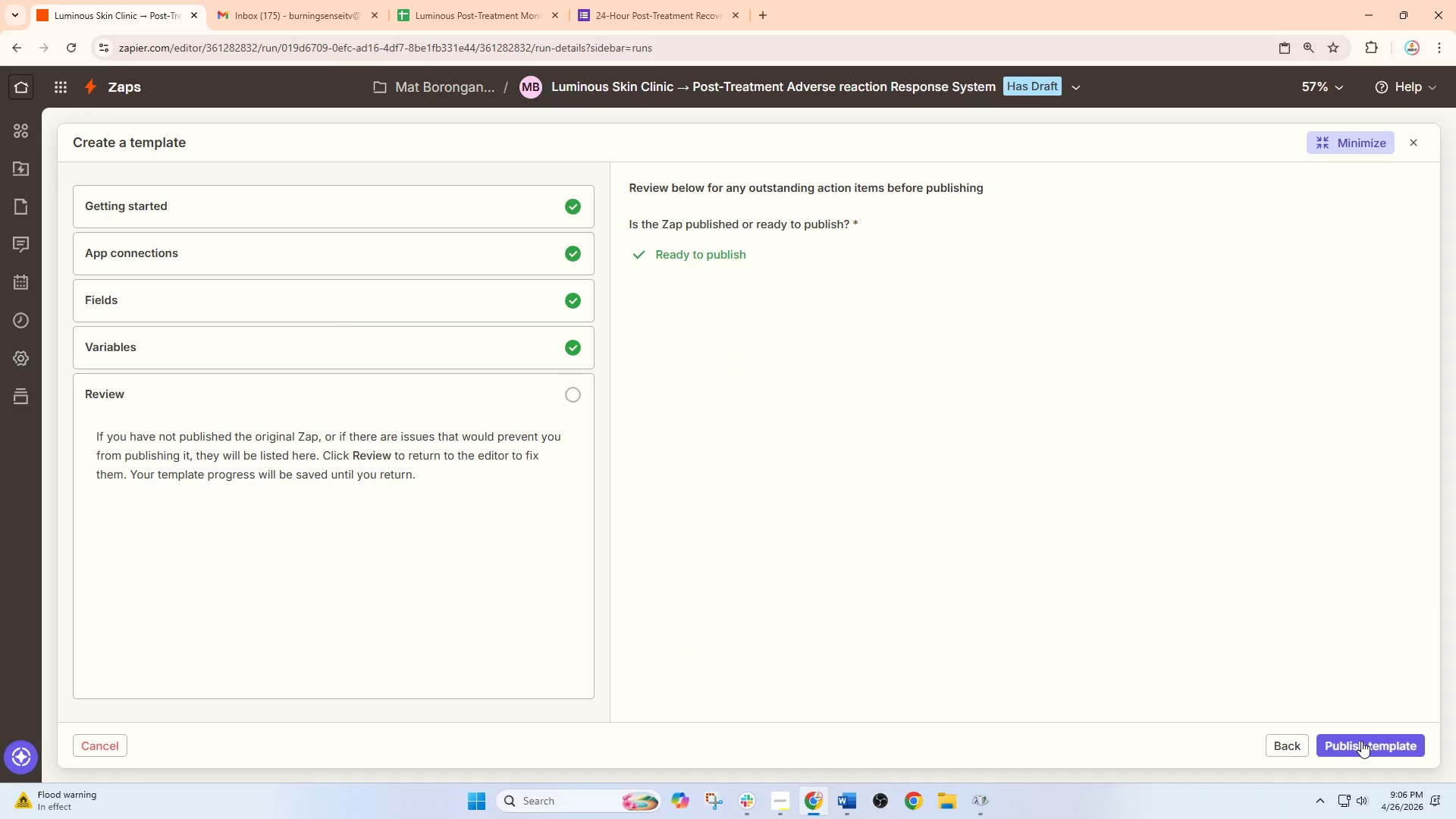 
left_click([1361, 741])
 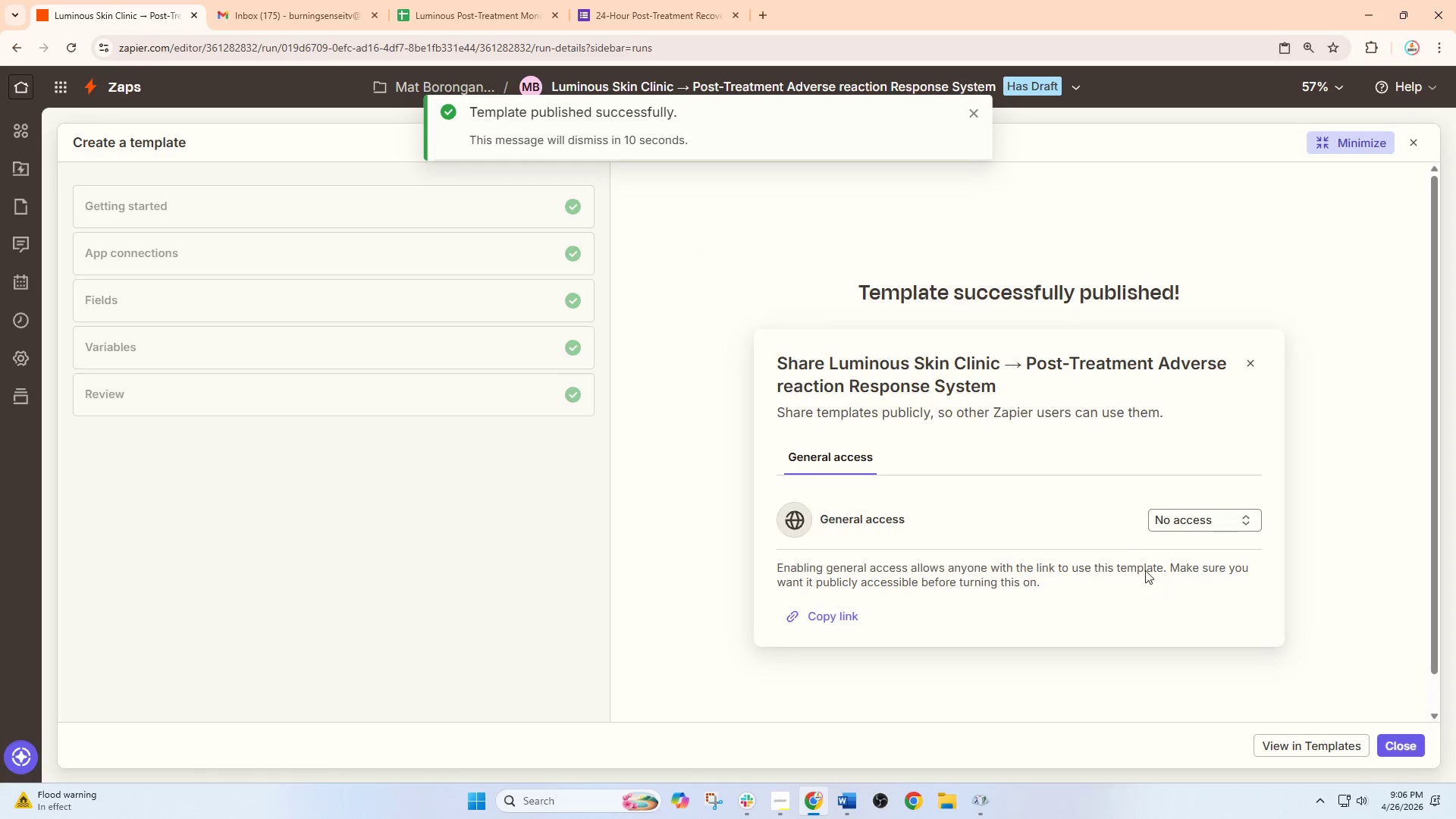 
double_click([1201, 523])
 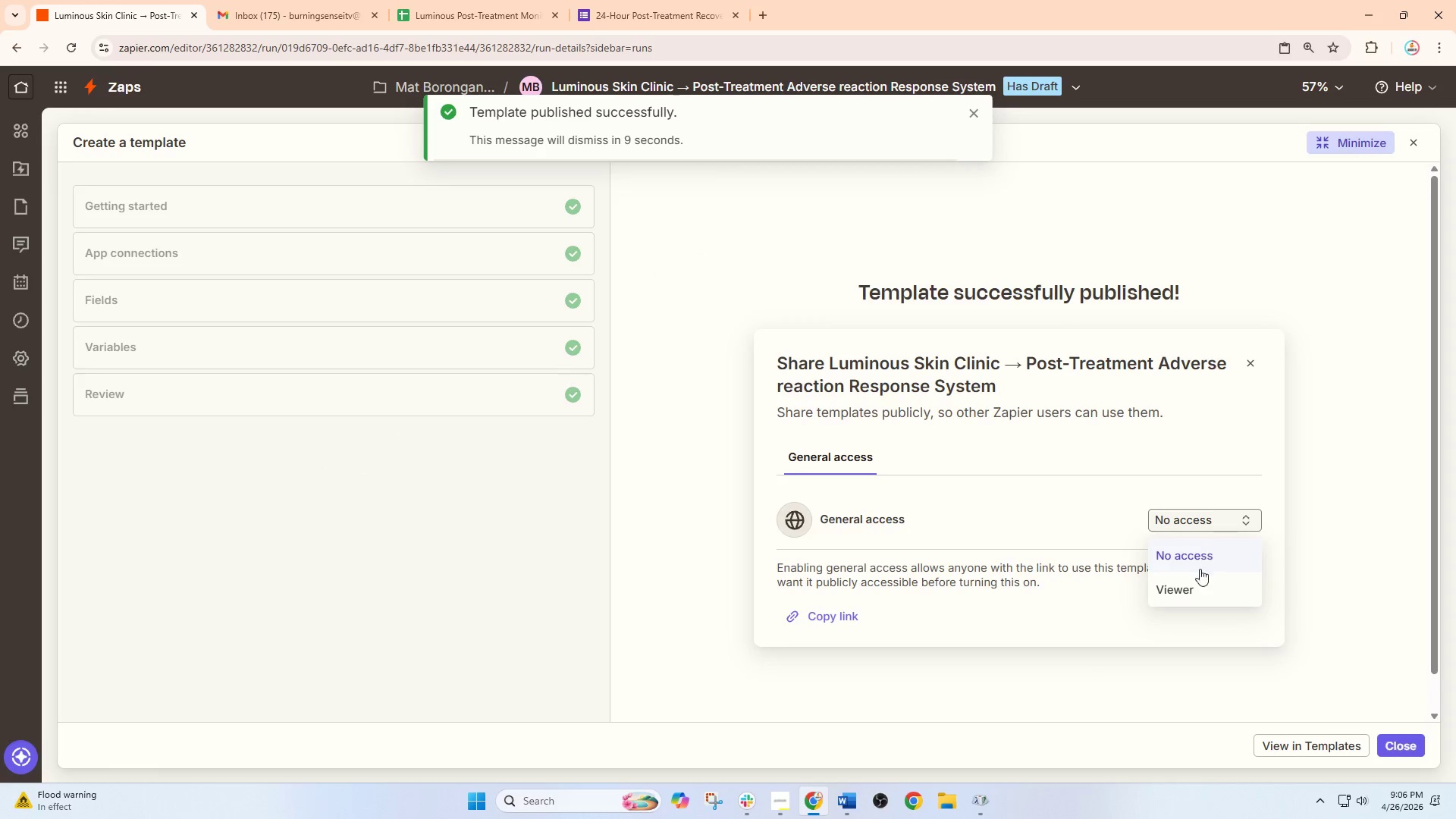 
left_click([1194, 585])
 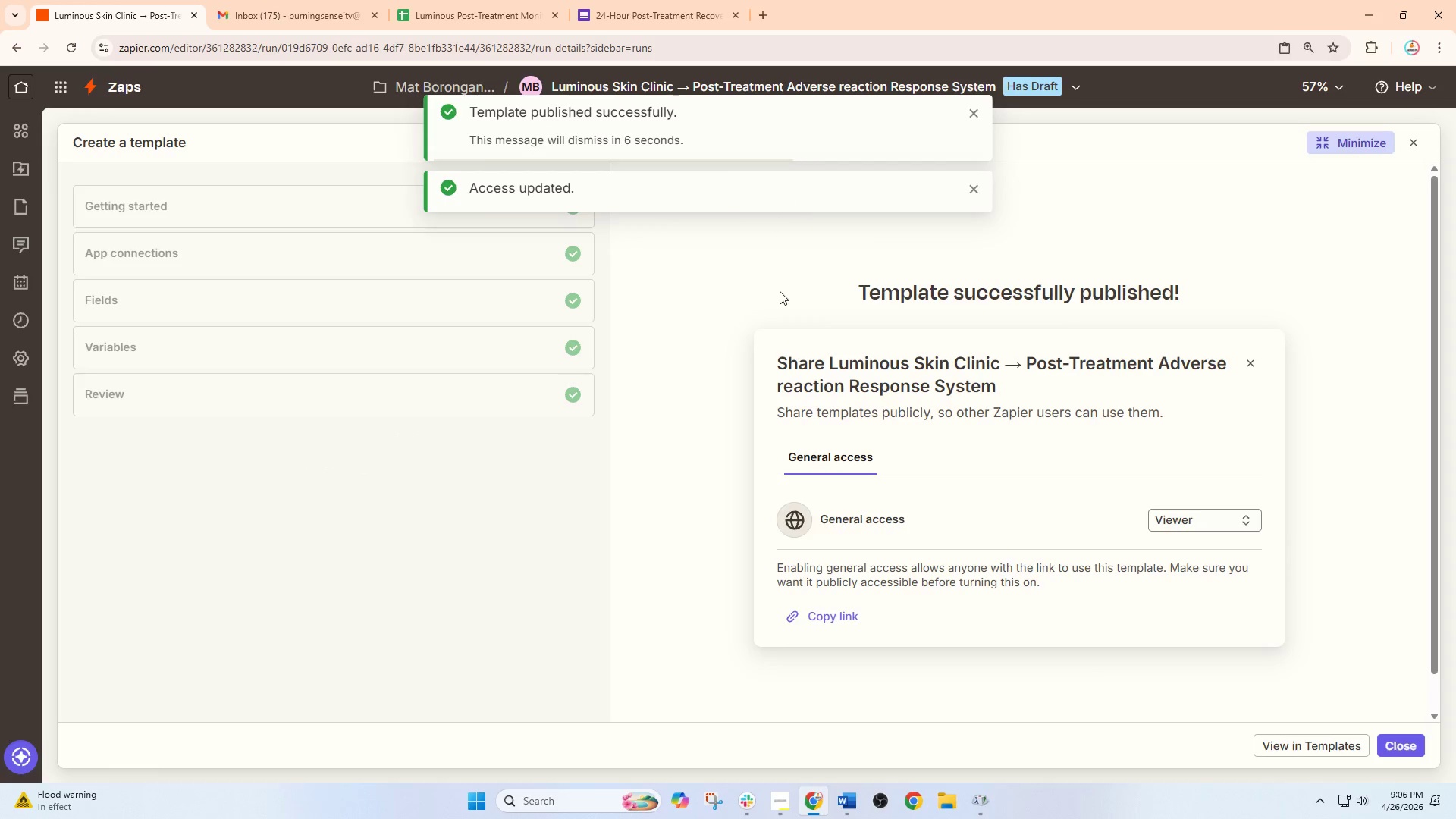 
left_click([846, 607])
 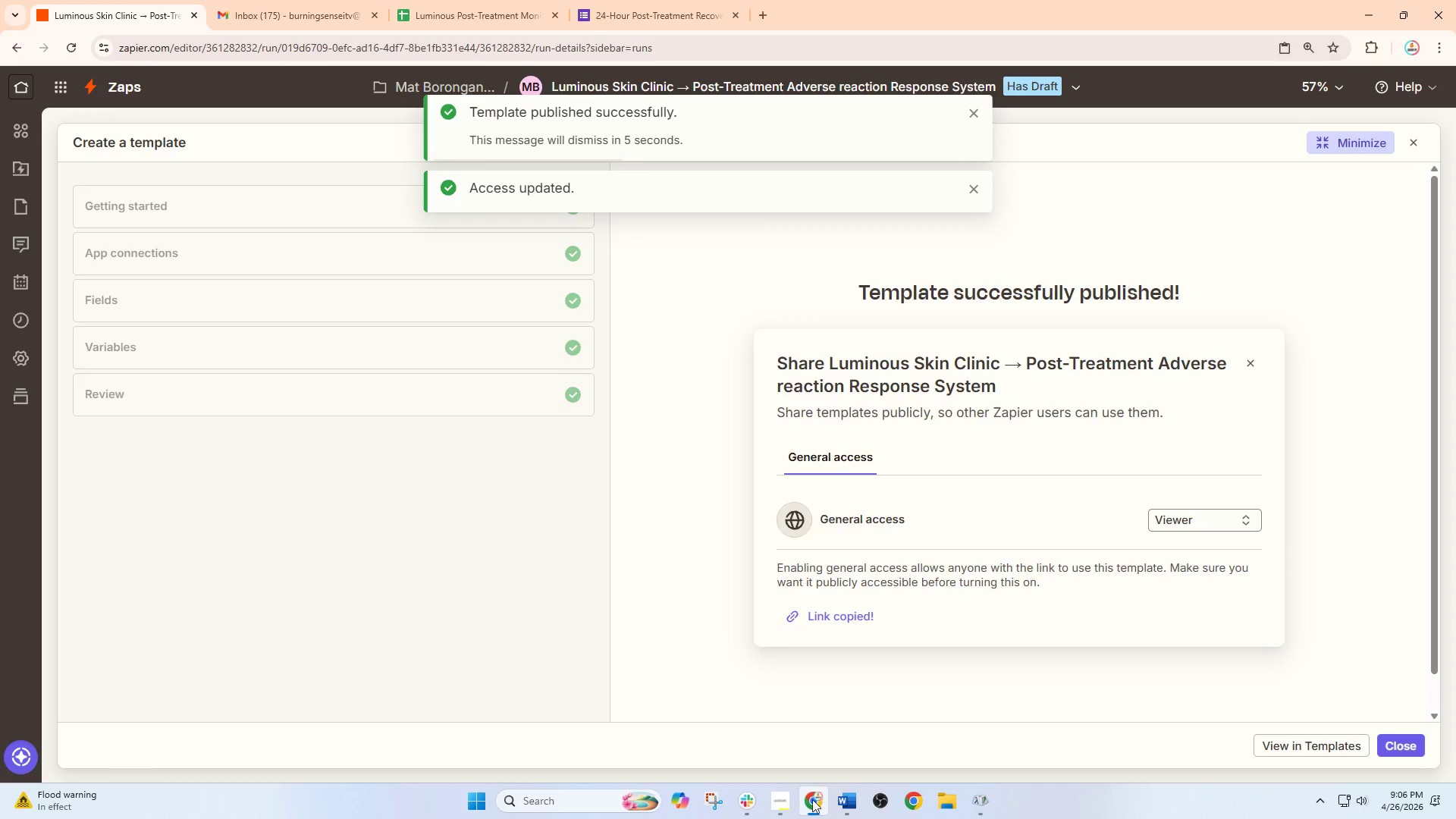 
left_click([855, 805])
 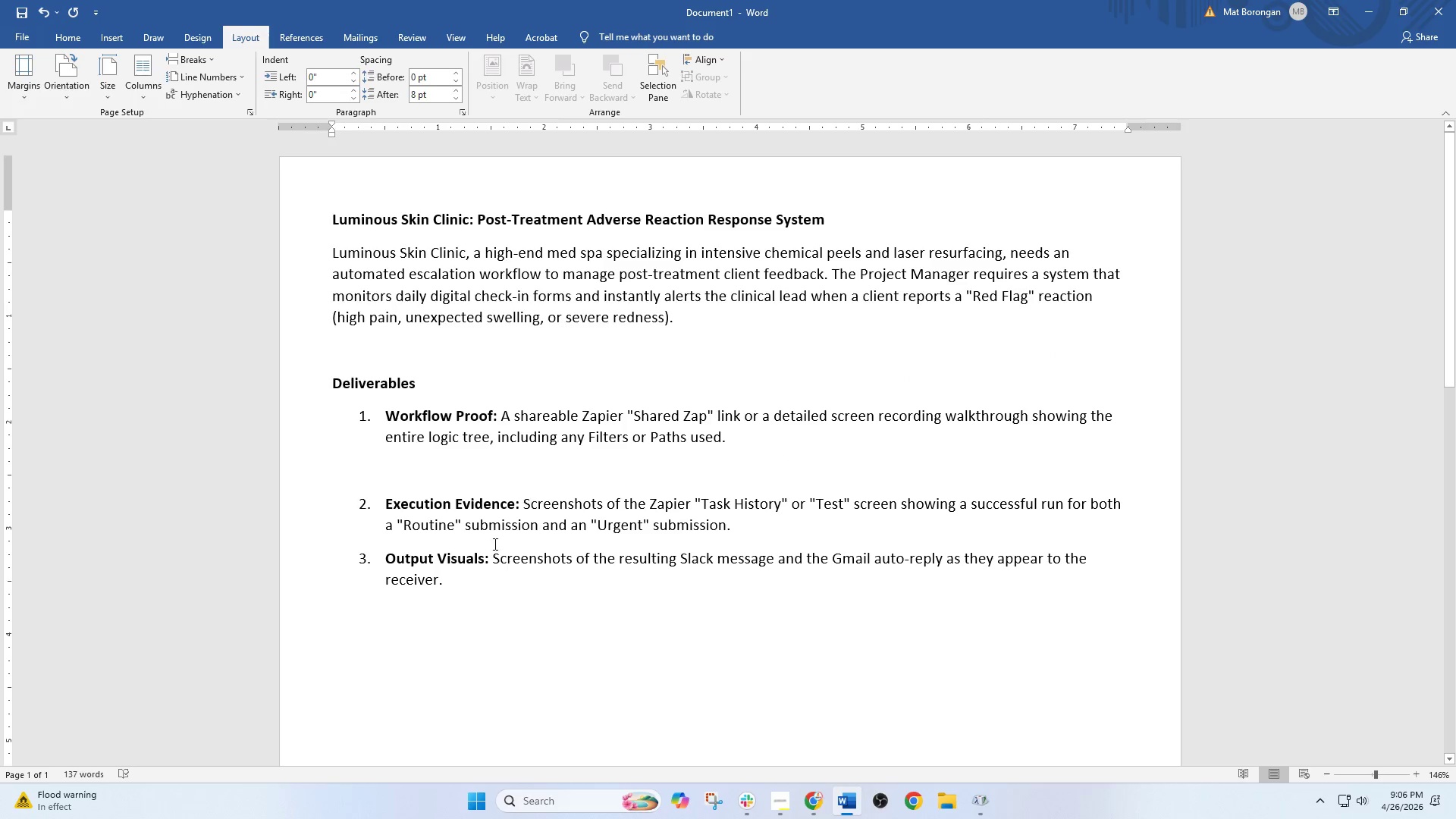 
key(Control+V)
 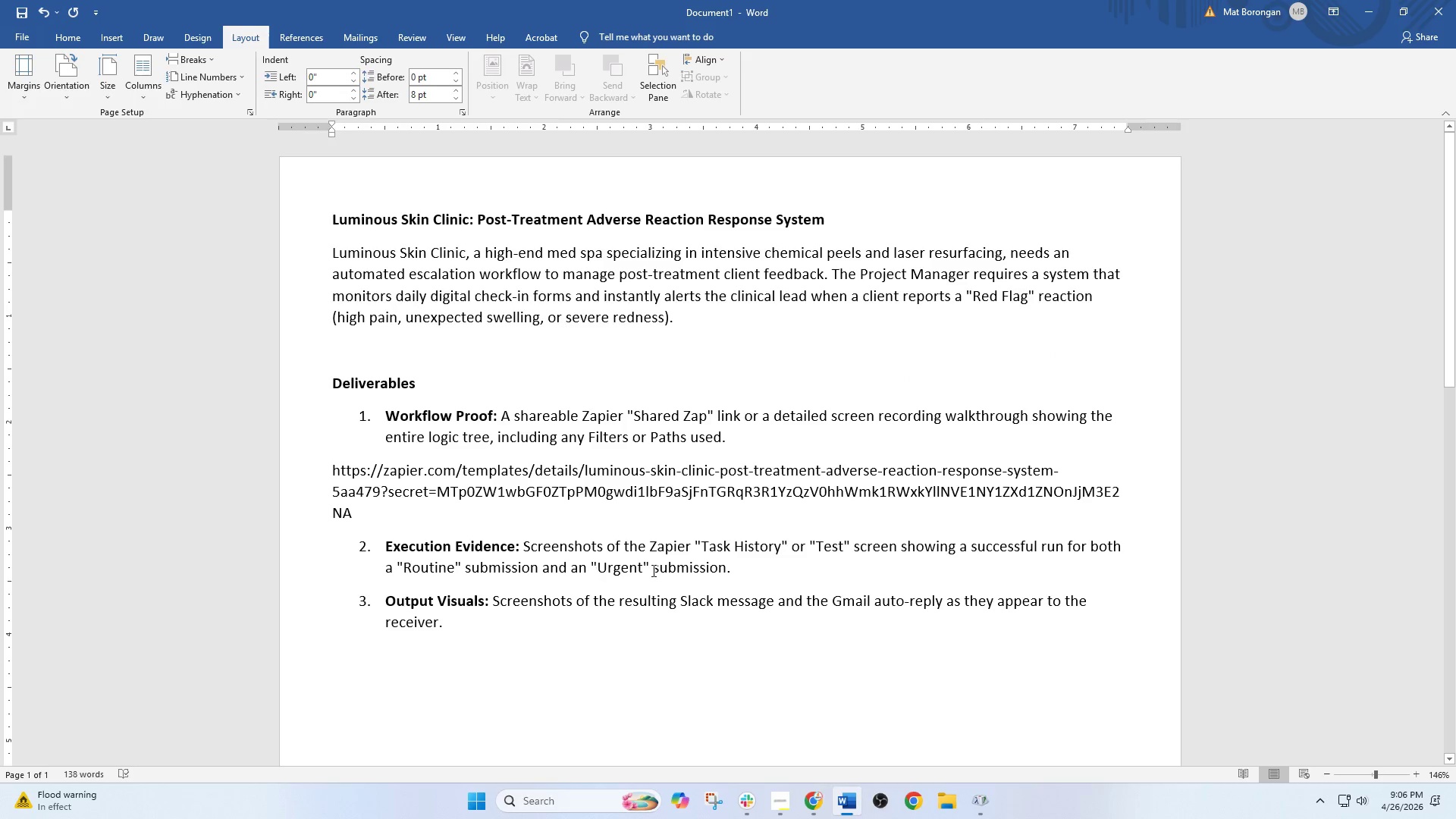 
left_click([774, 569])
 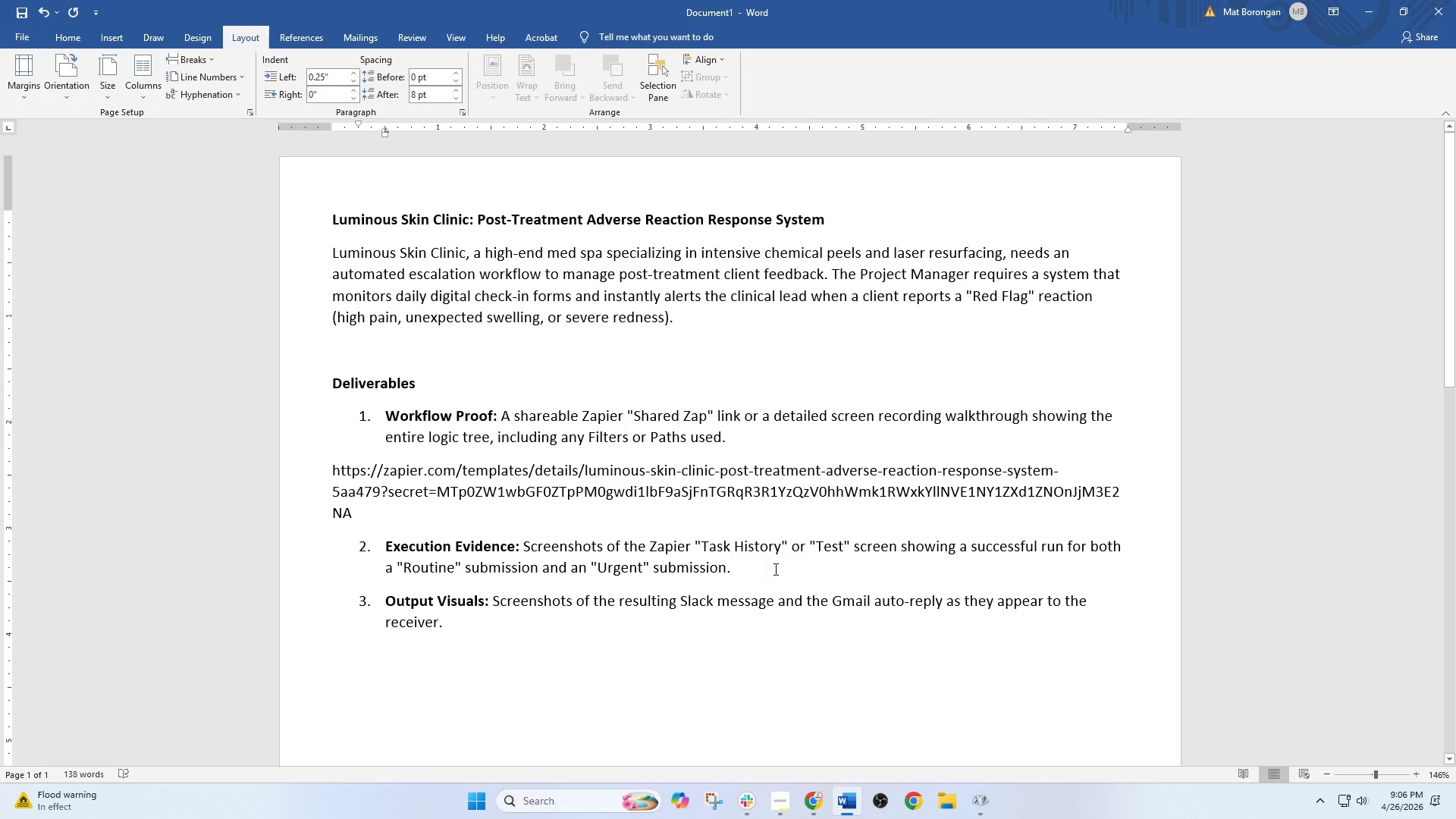 
key(Enter)
 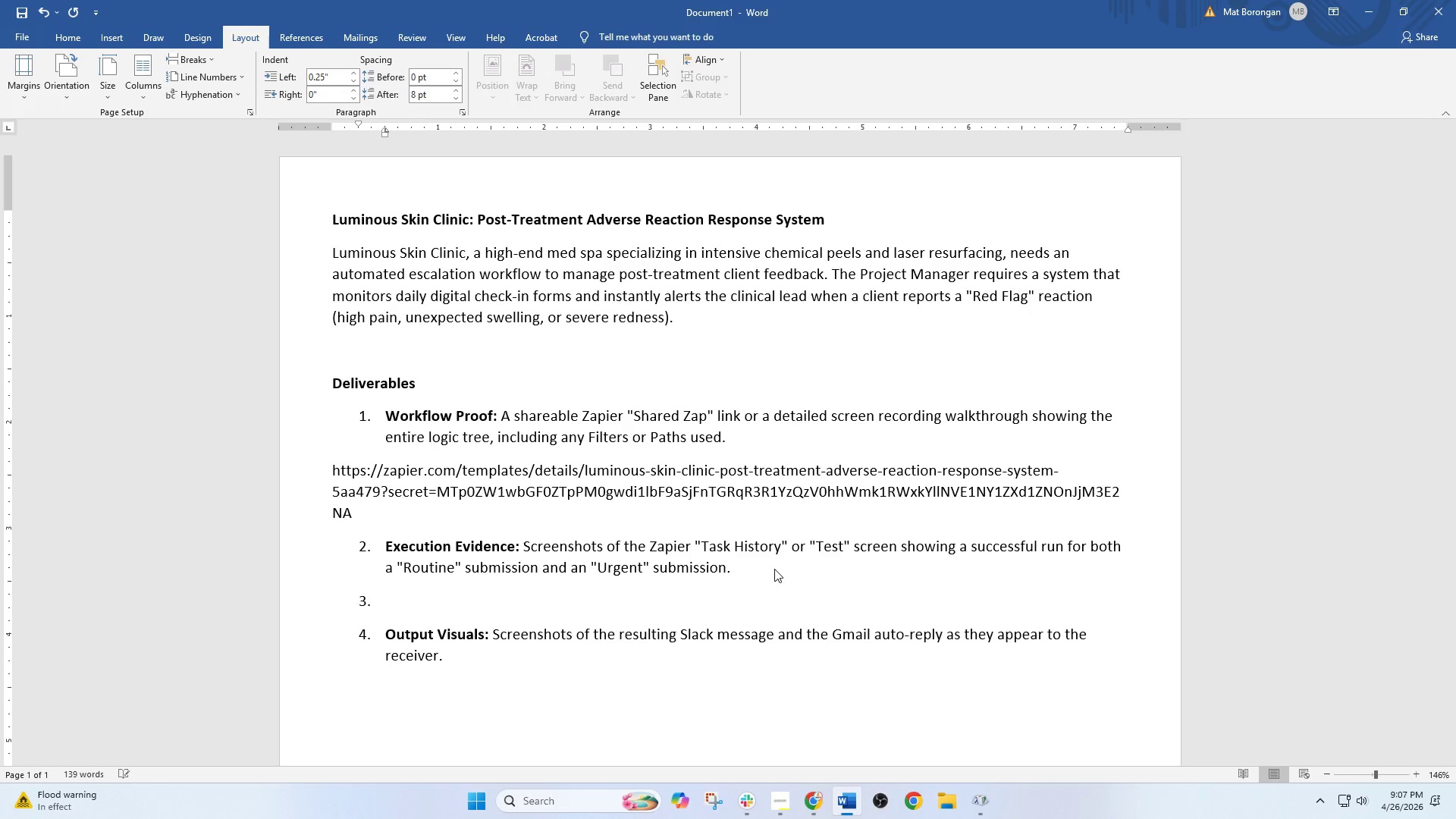 
key(Backspace)
 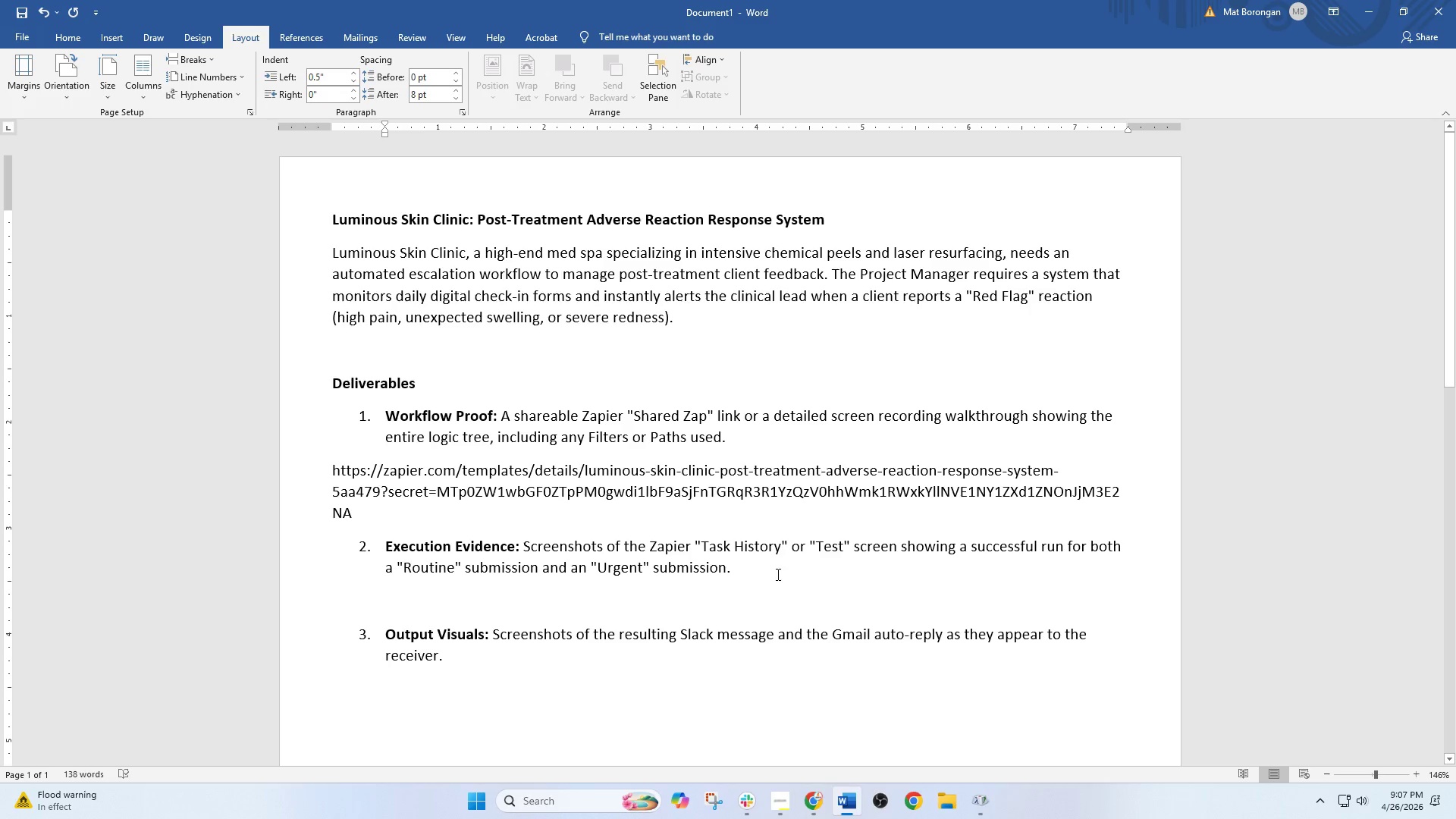 
scroll: coordinate [772, 576], scroll_direction: down, amount: 1.0
 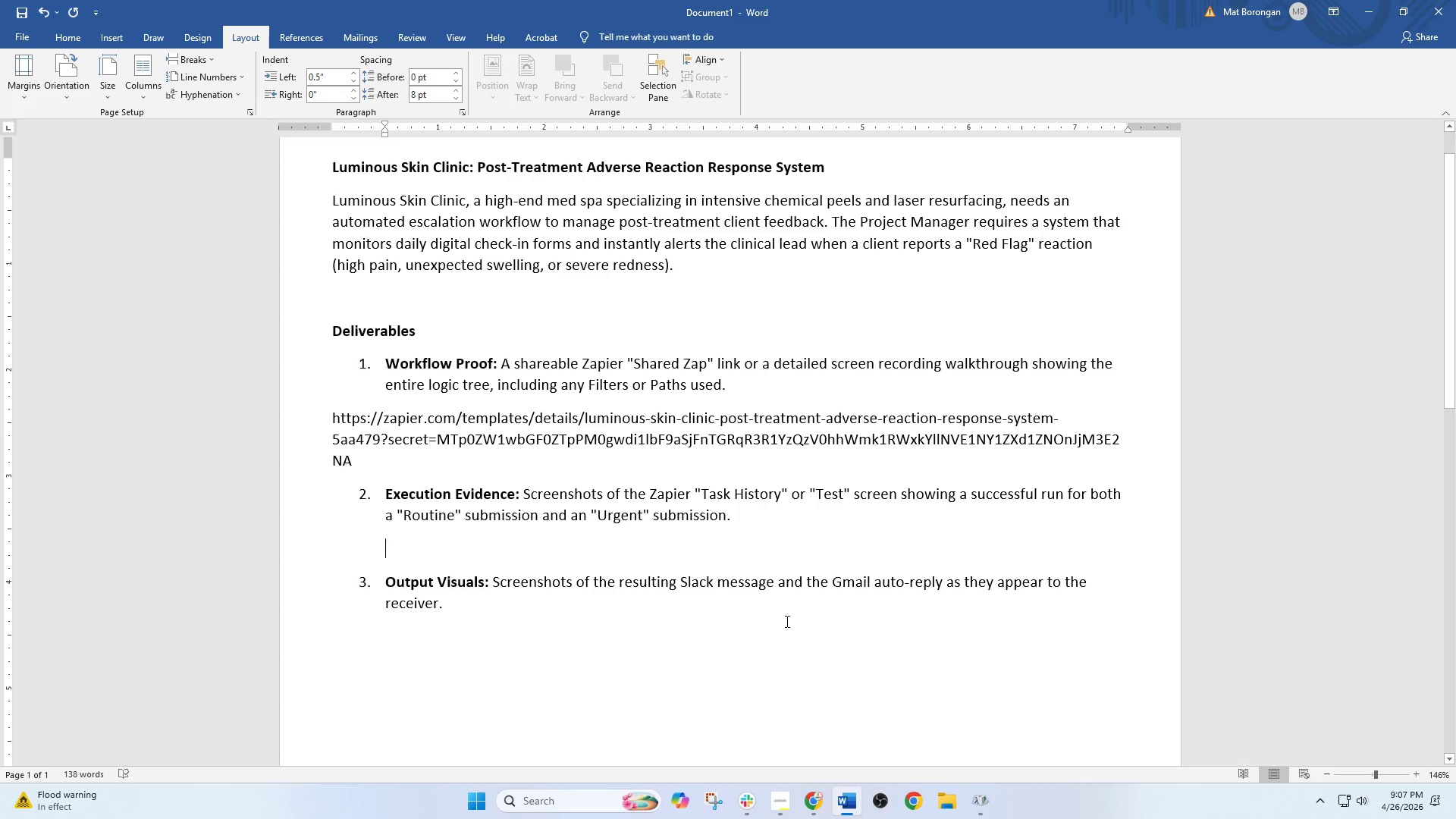 
left_click([783, 805])